 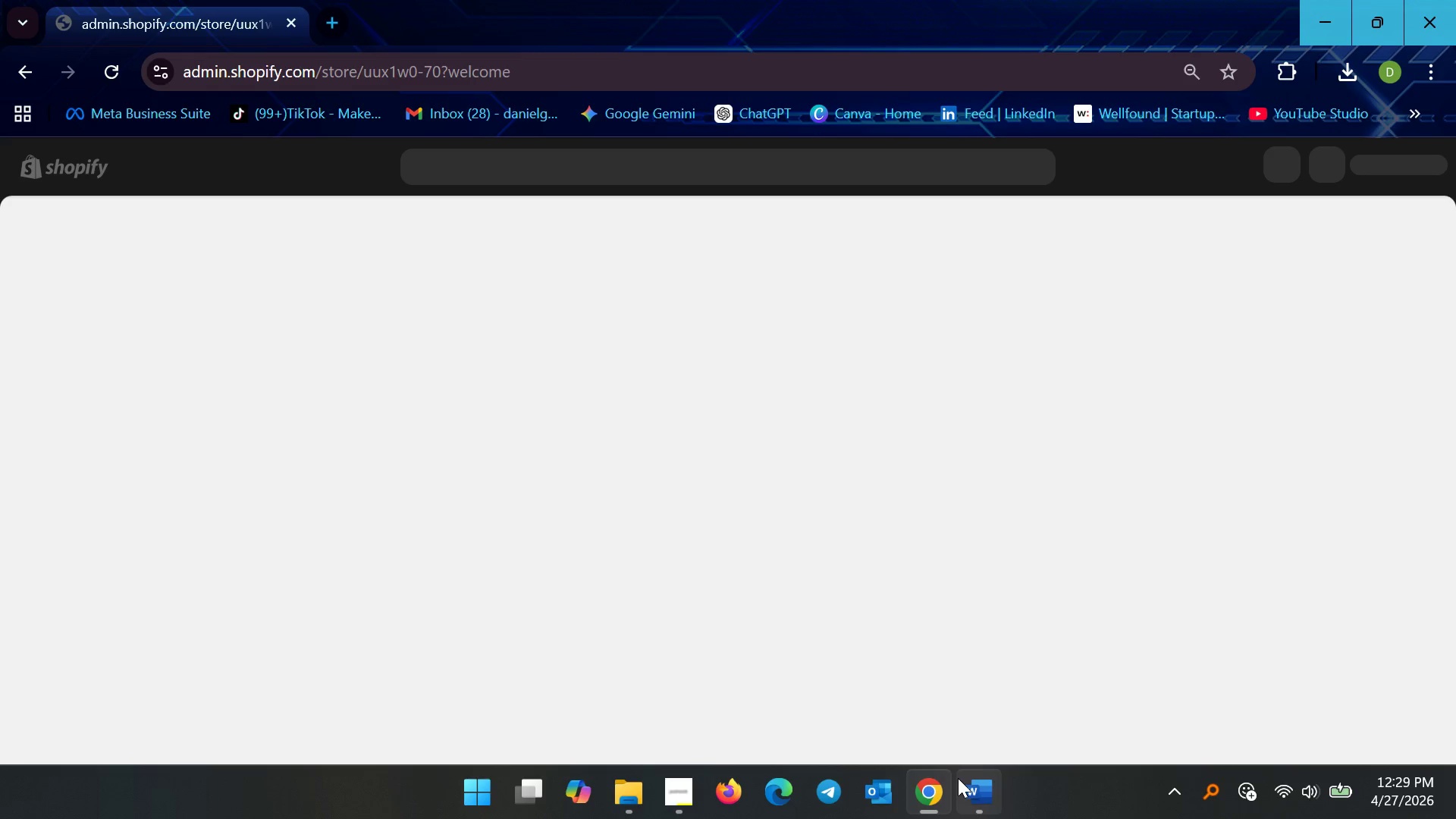 
left_click([73, 510])
 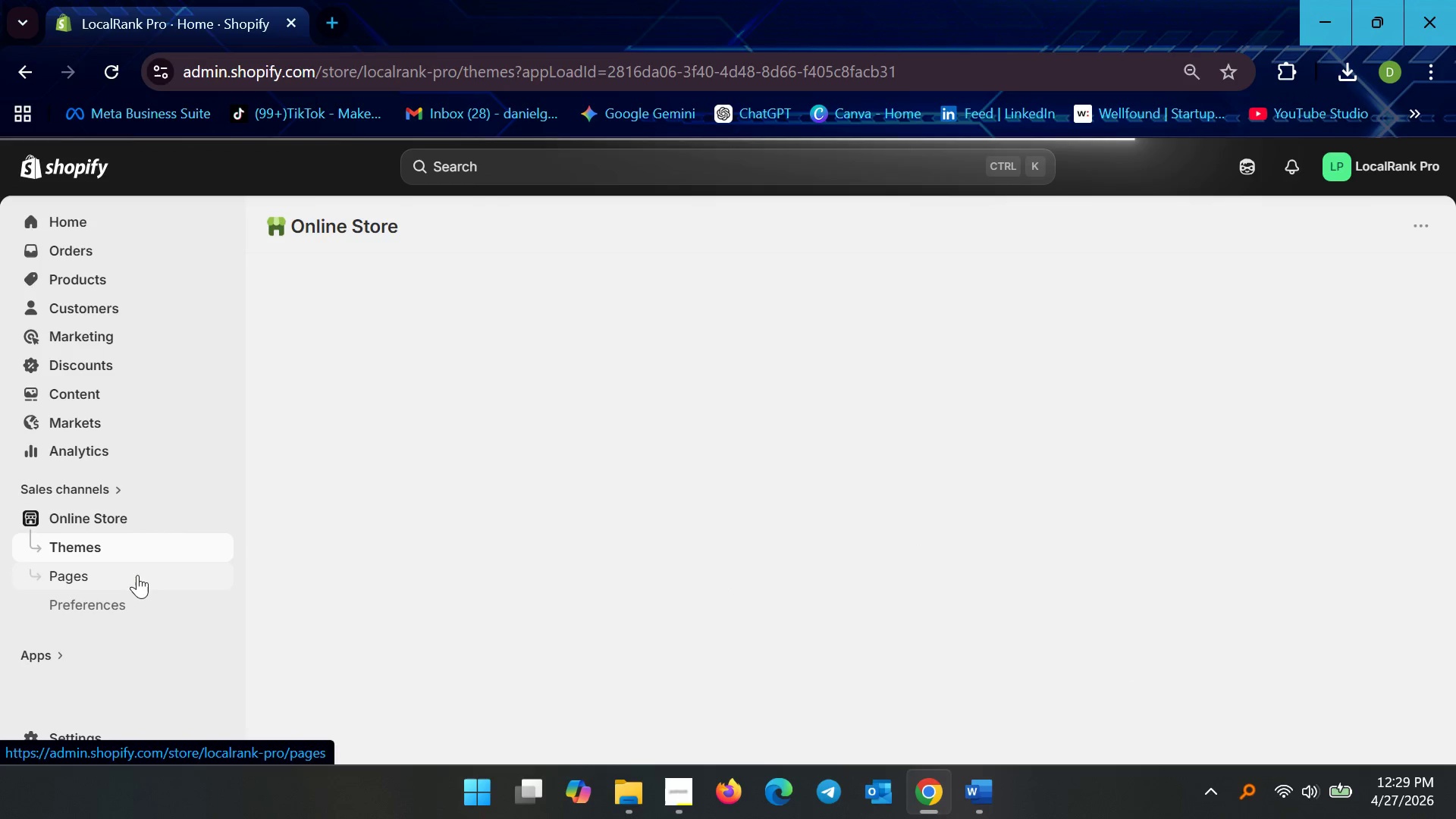 
left_click([123, 593])
 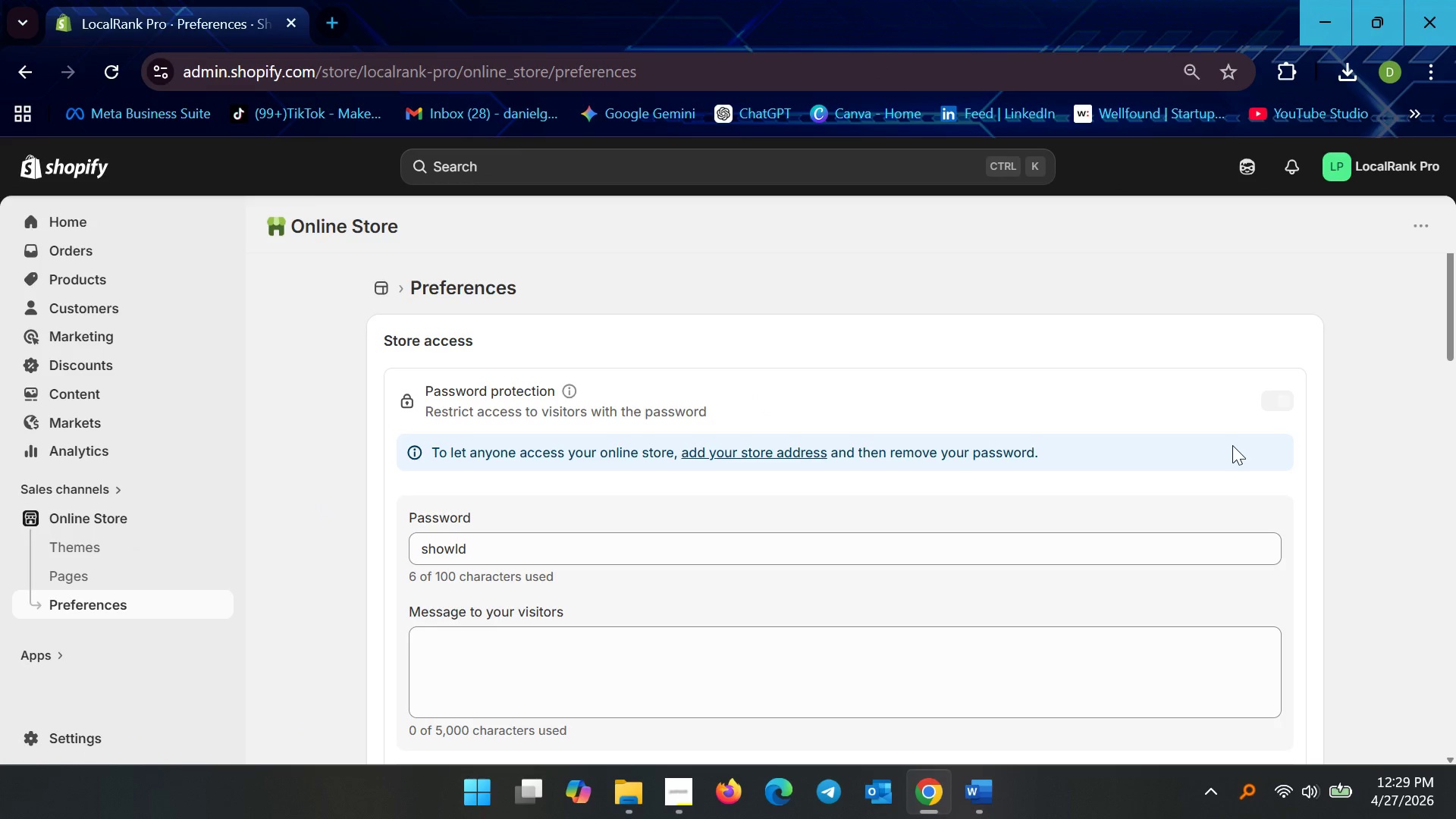 
left_click([747, 457])
 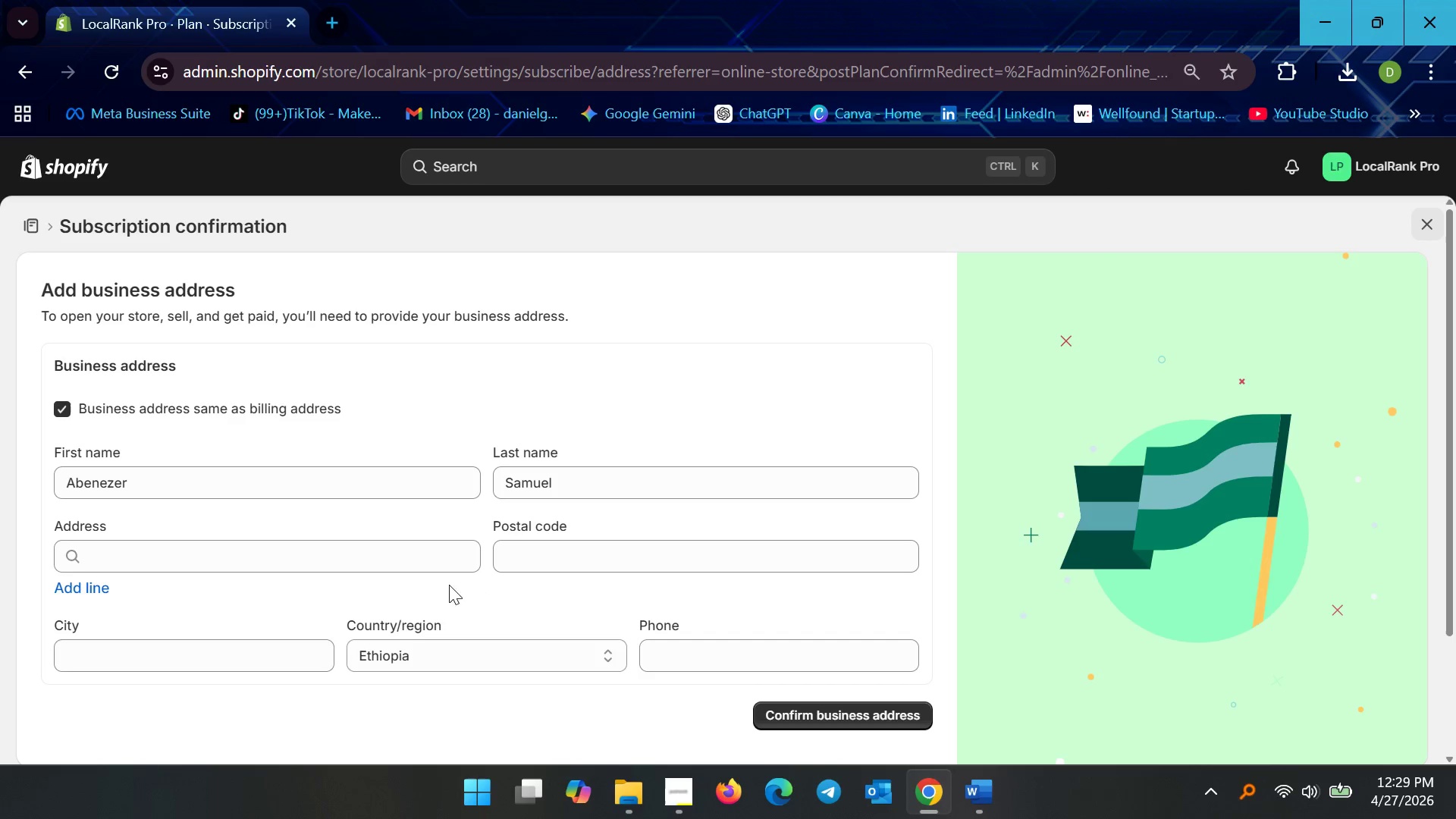 
left_click([263, 554])
 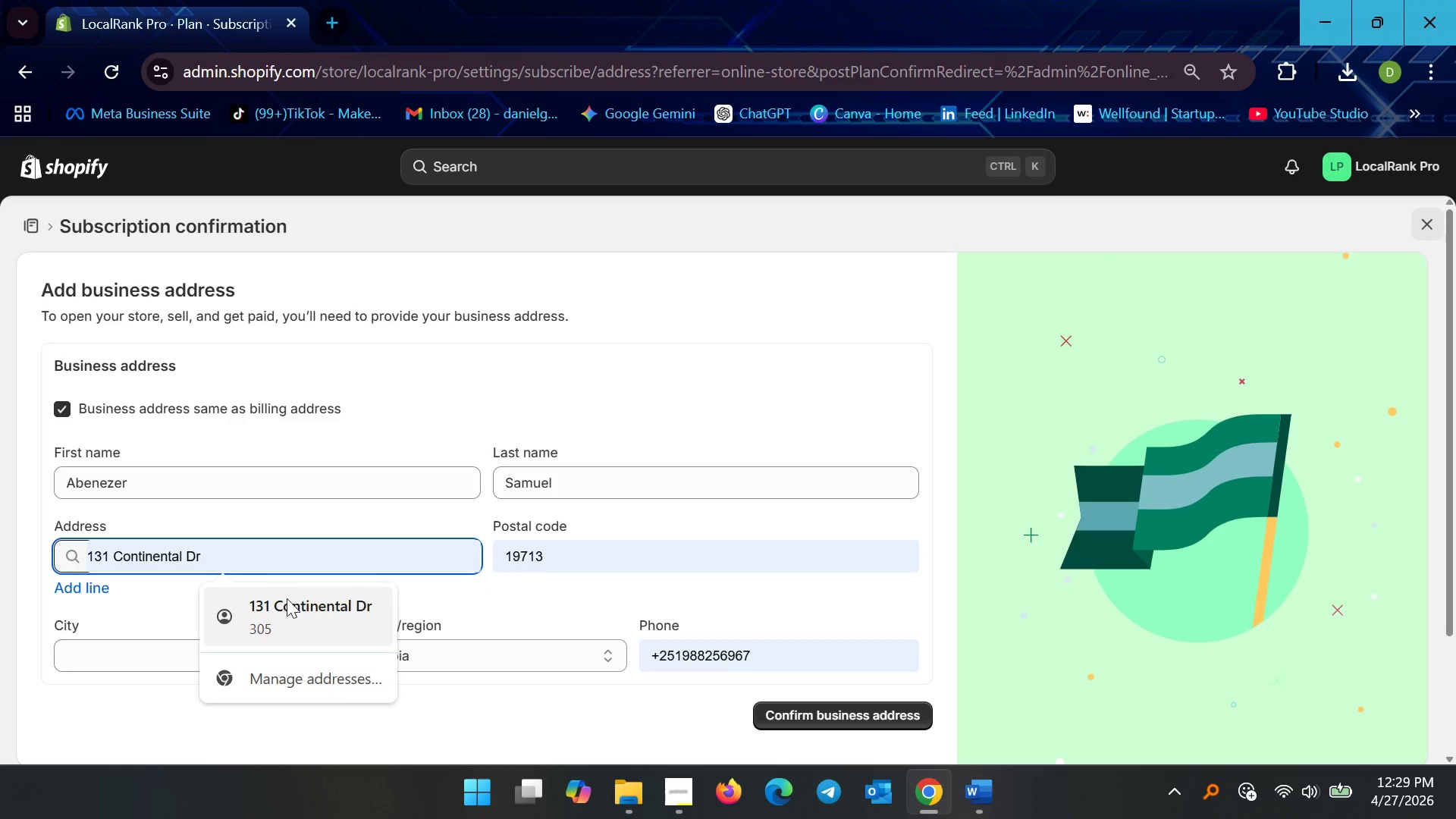 
left_click([287, 600])
 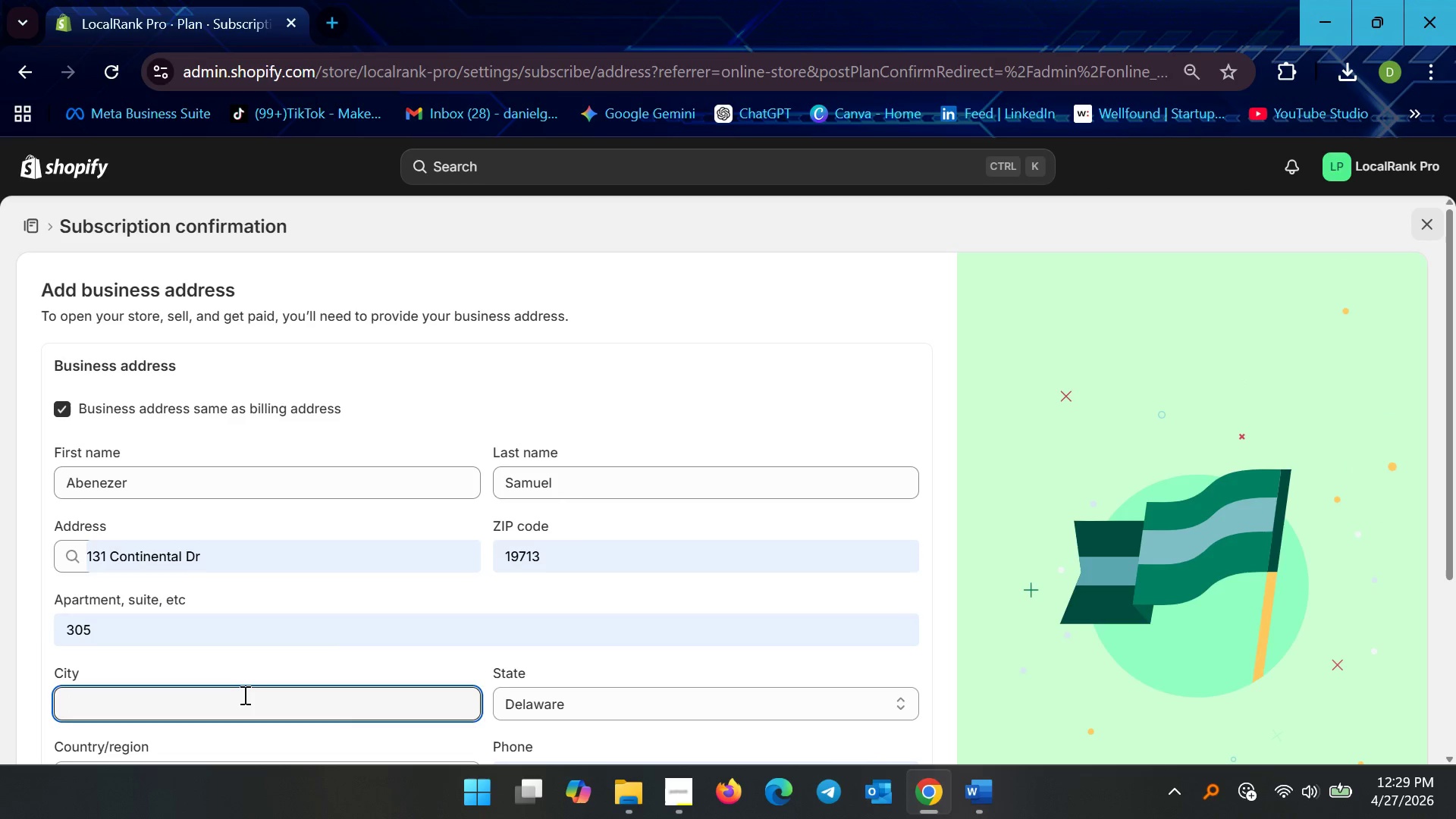 
type(Nw)
key(Backspace)
type(ewark)
 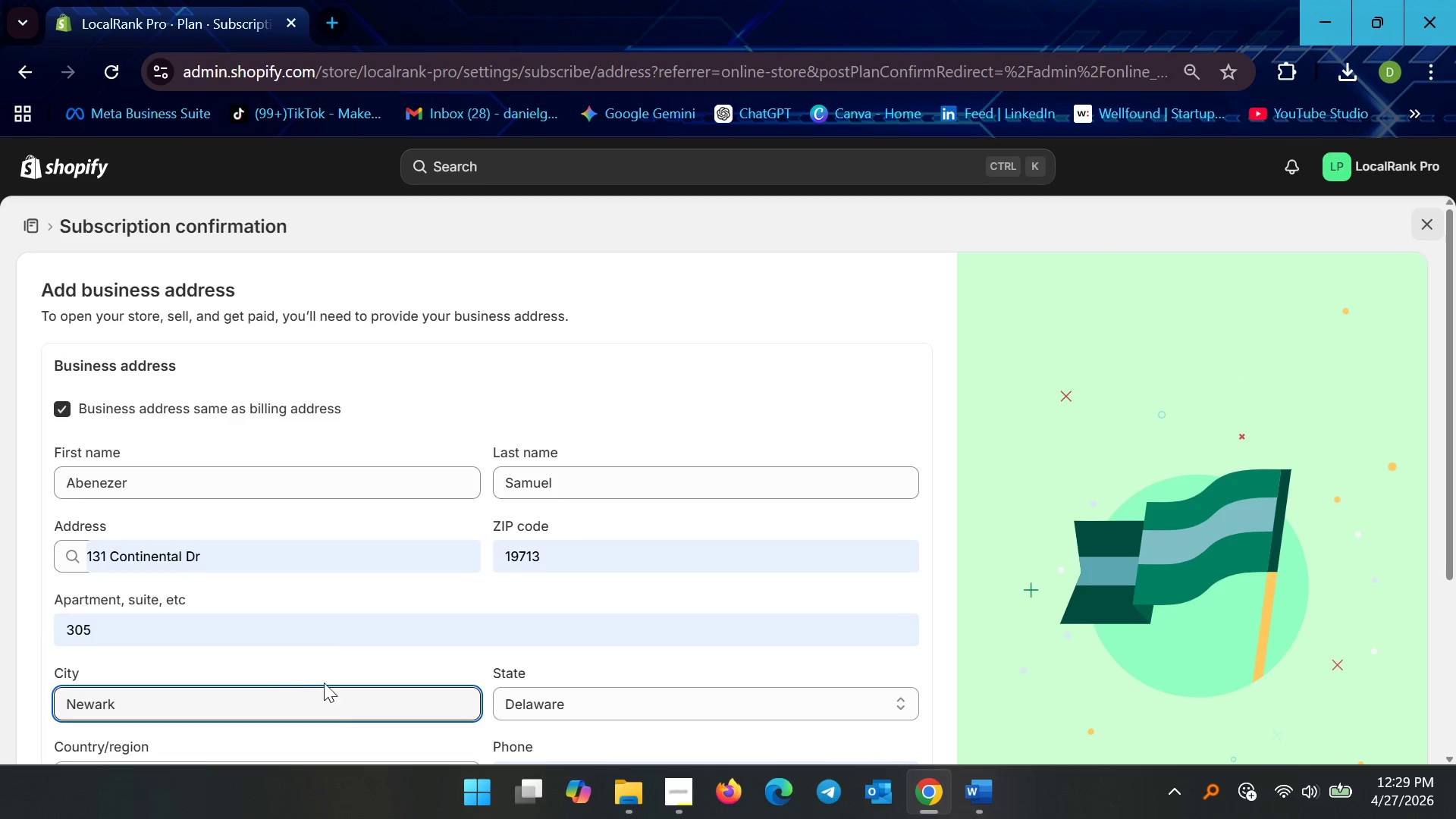 
scroll: coordinate [485, 645], scroll_direction: down, amount: 5.0
 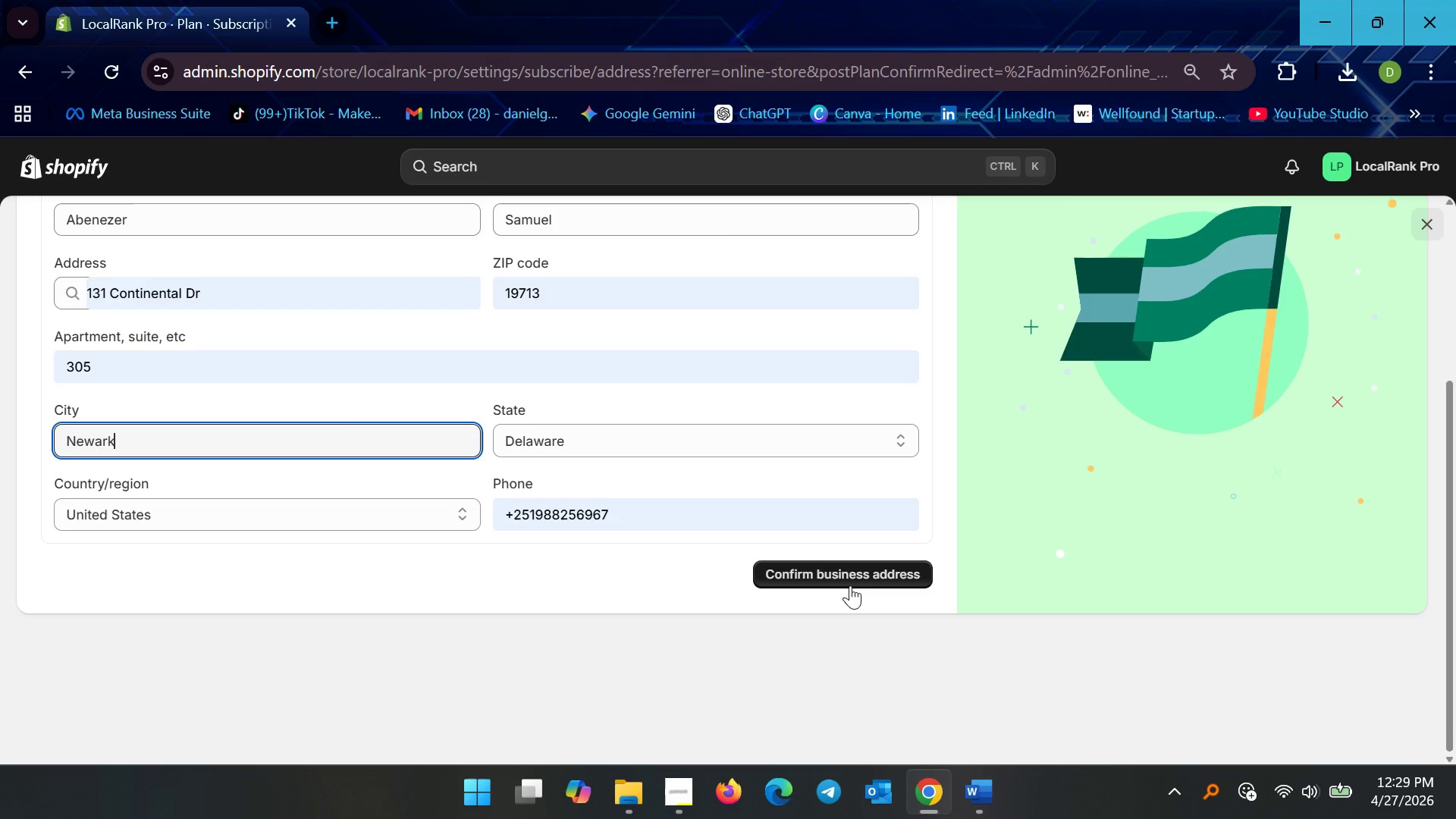 
left_click_drag(start_coordinate=[850, 581], to_coordinate=[844, 581])
 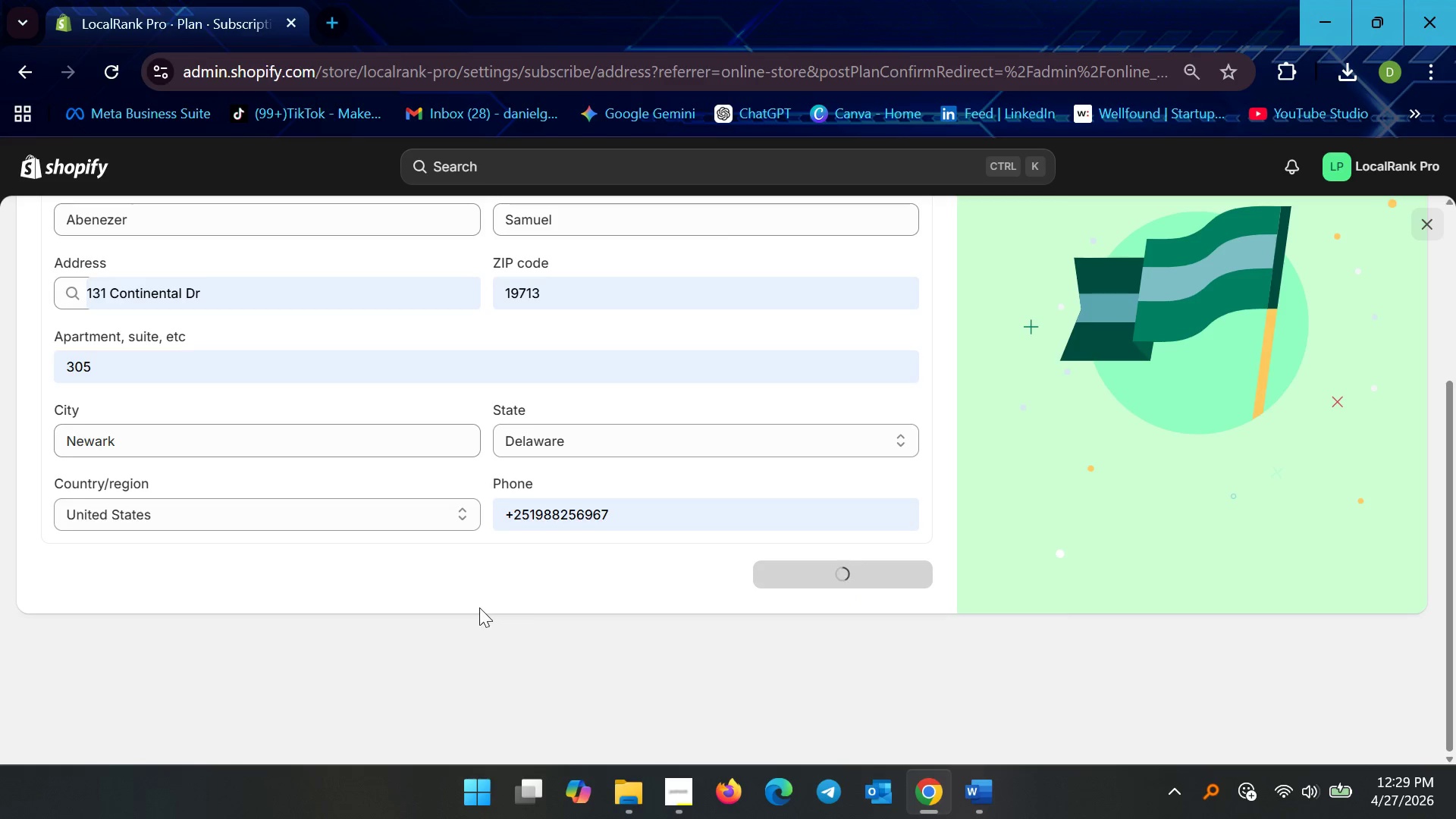 
scroll: coordinate [400, 662], scroll_direction: up, amount: 3.0
 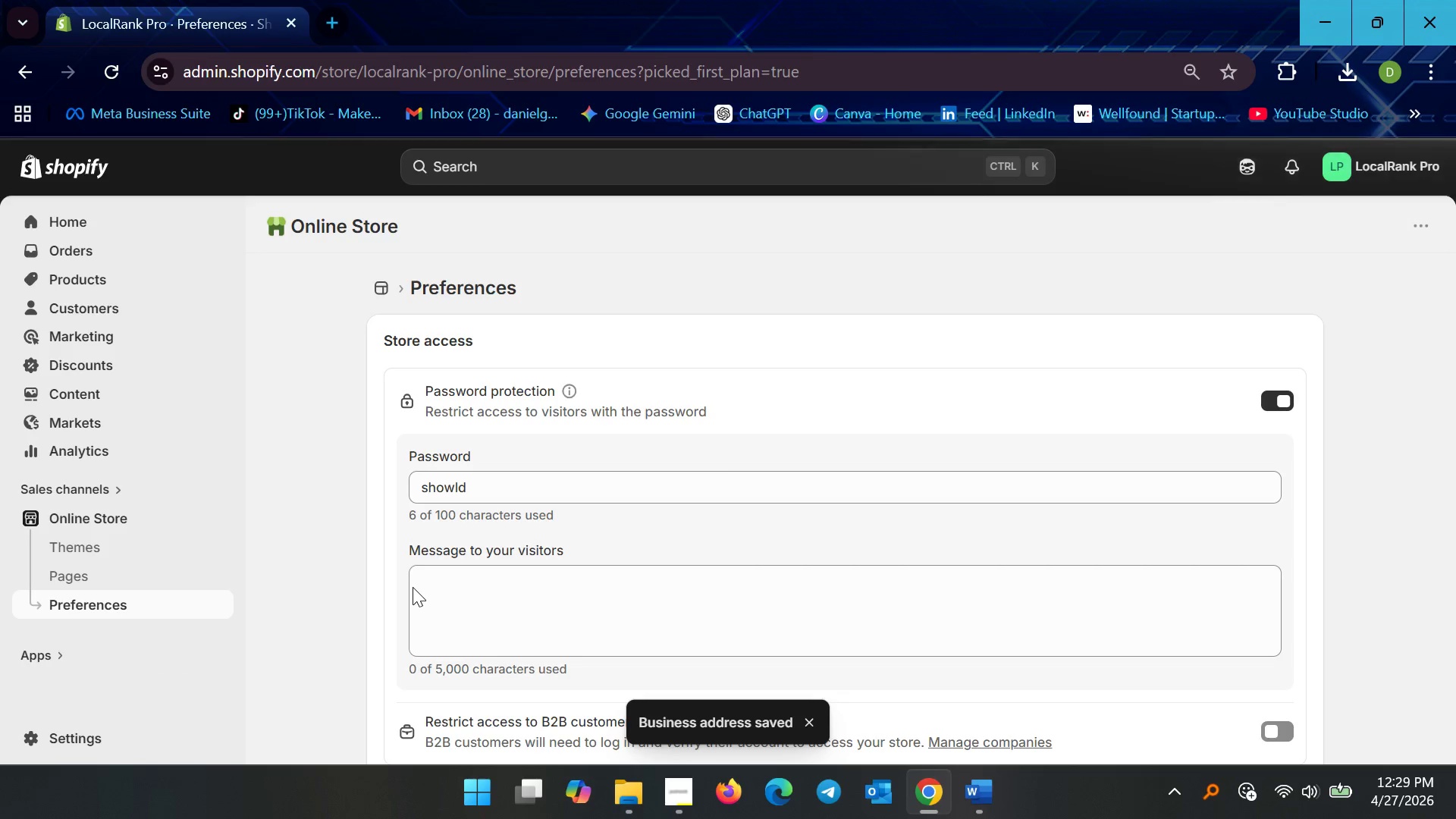 
wait(5.24)
 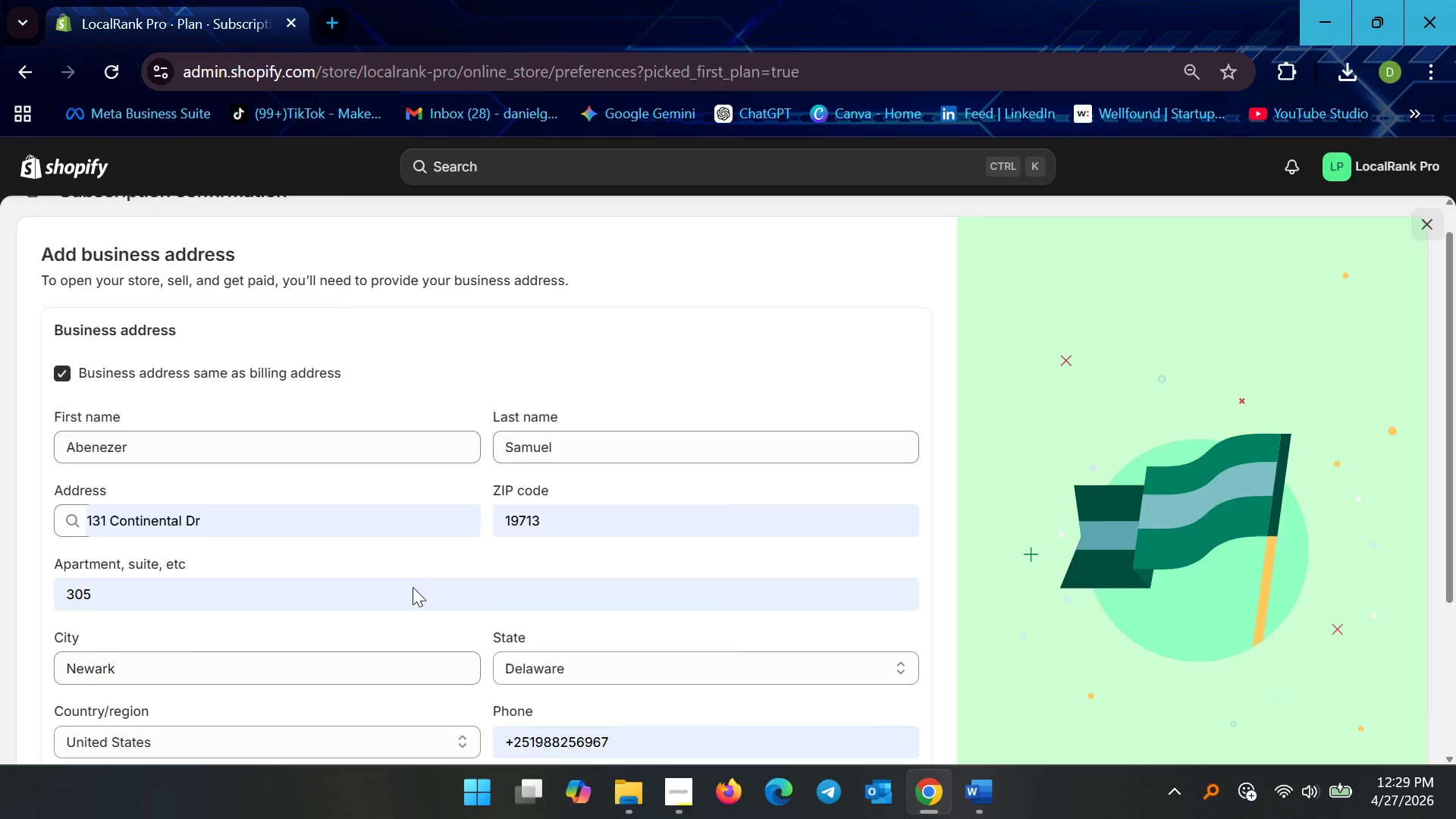 
left_click([1296, 412])
 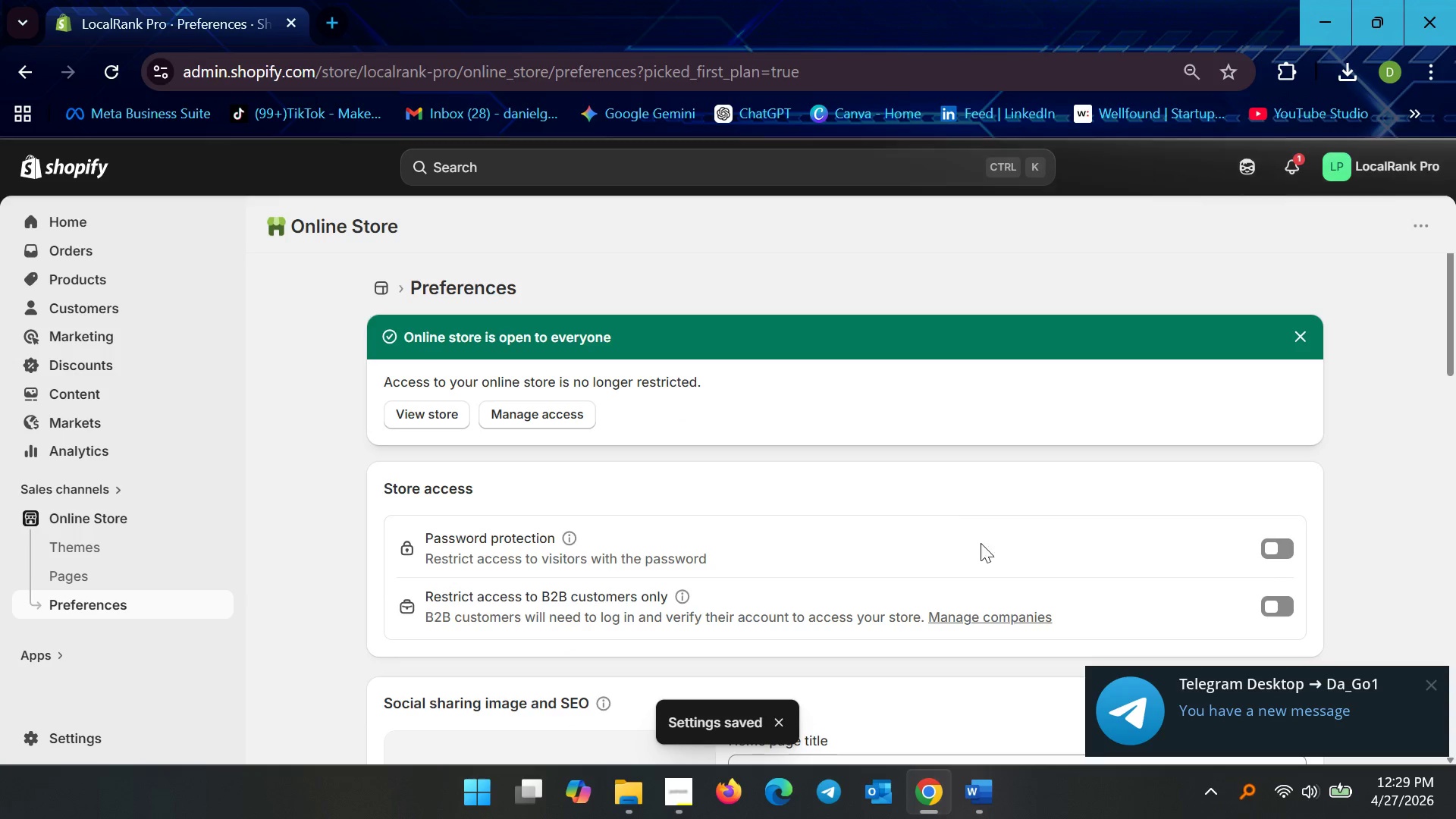 
wait(5.34)
 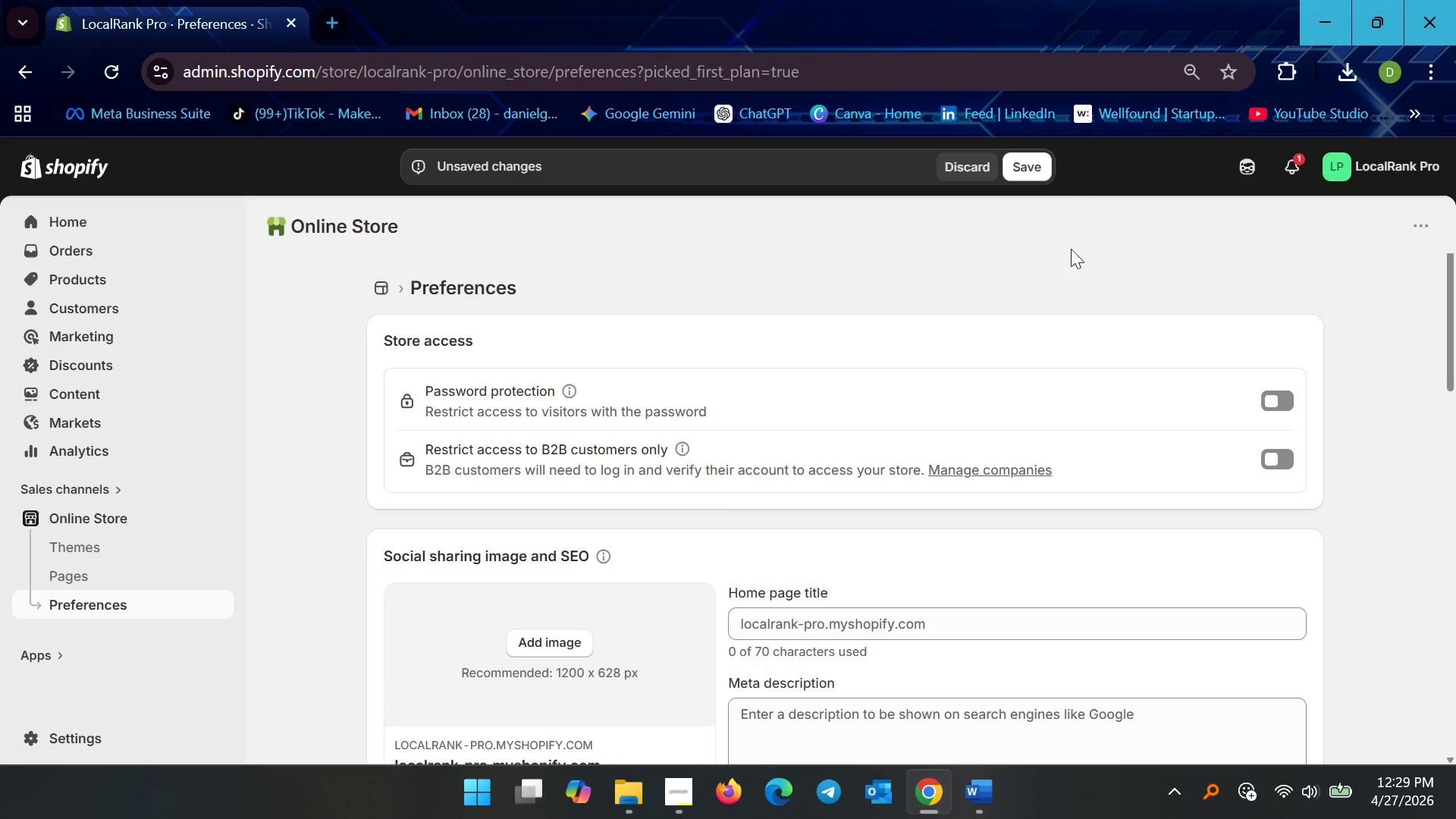 
left_click([1222, 789])
 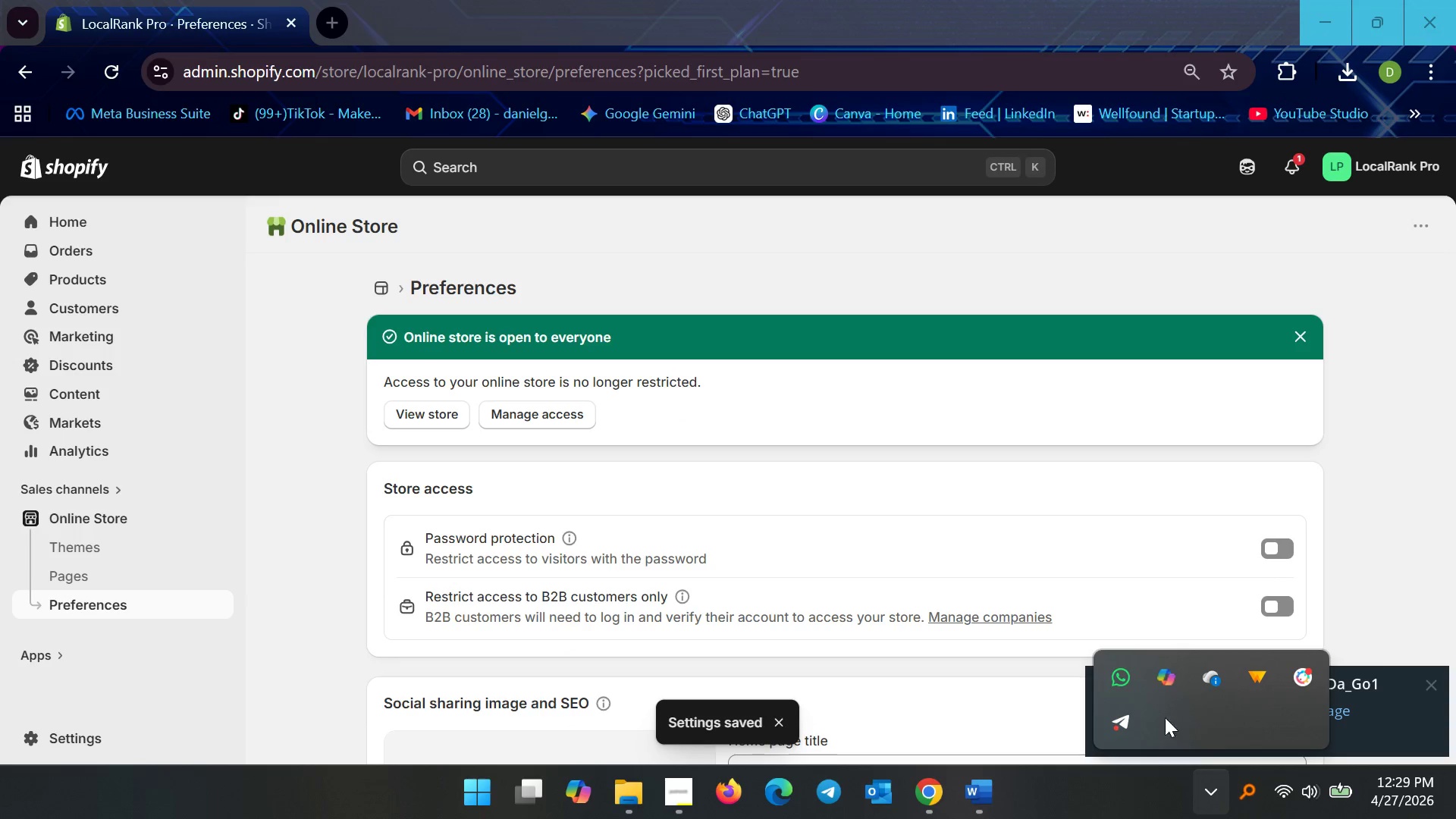 
right_click([1125, 717])
 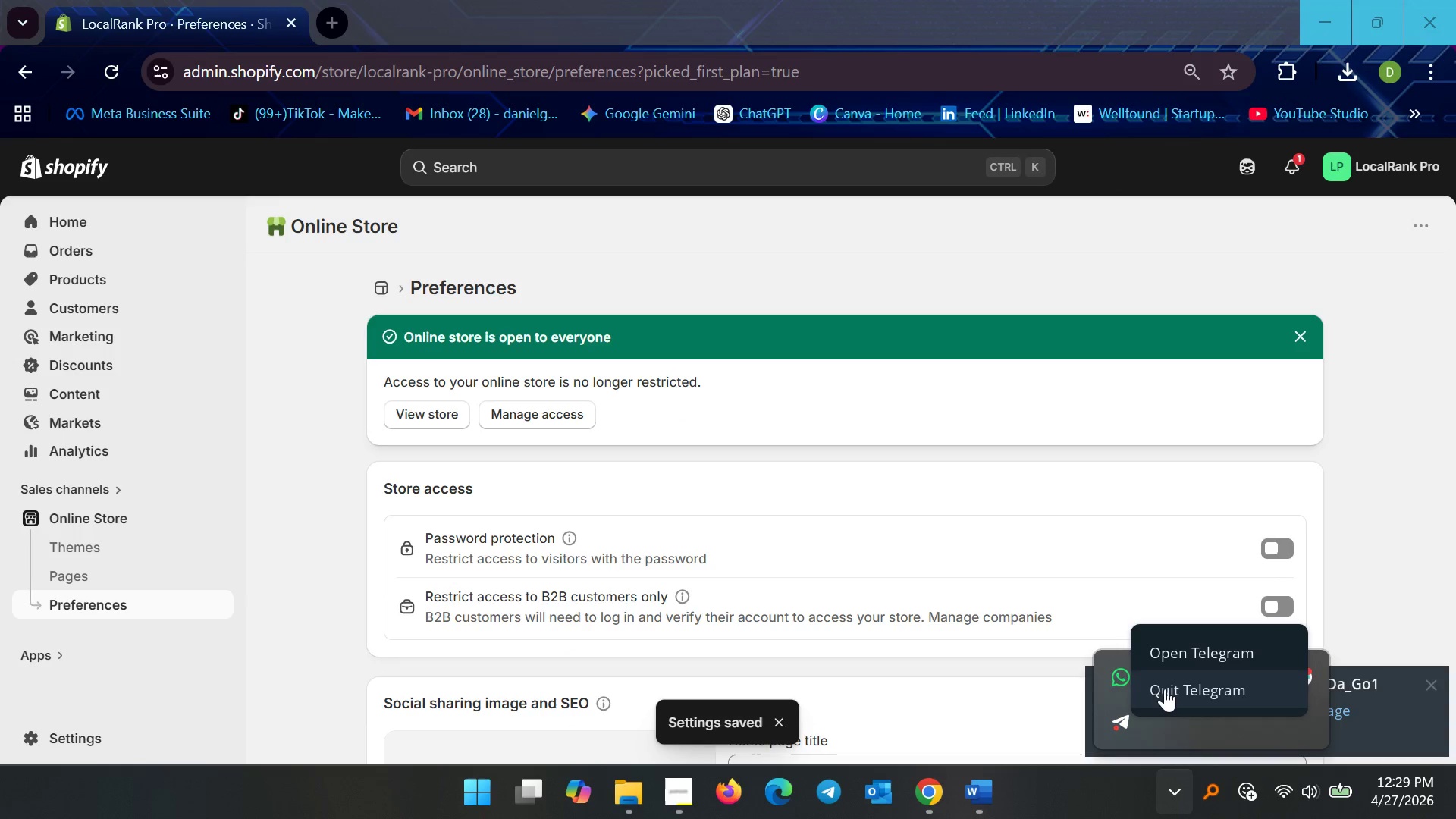 
left_click([1166, 689])
 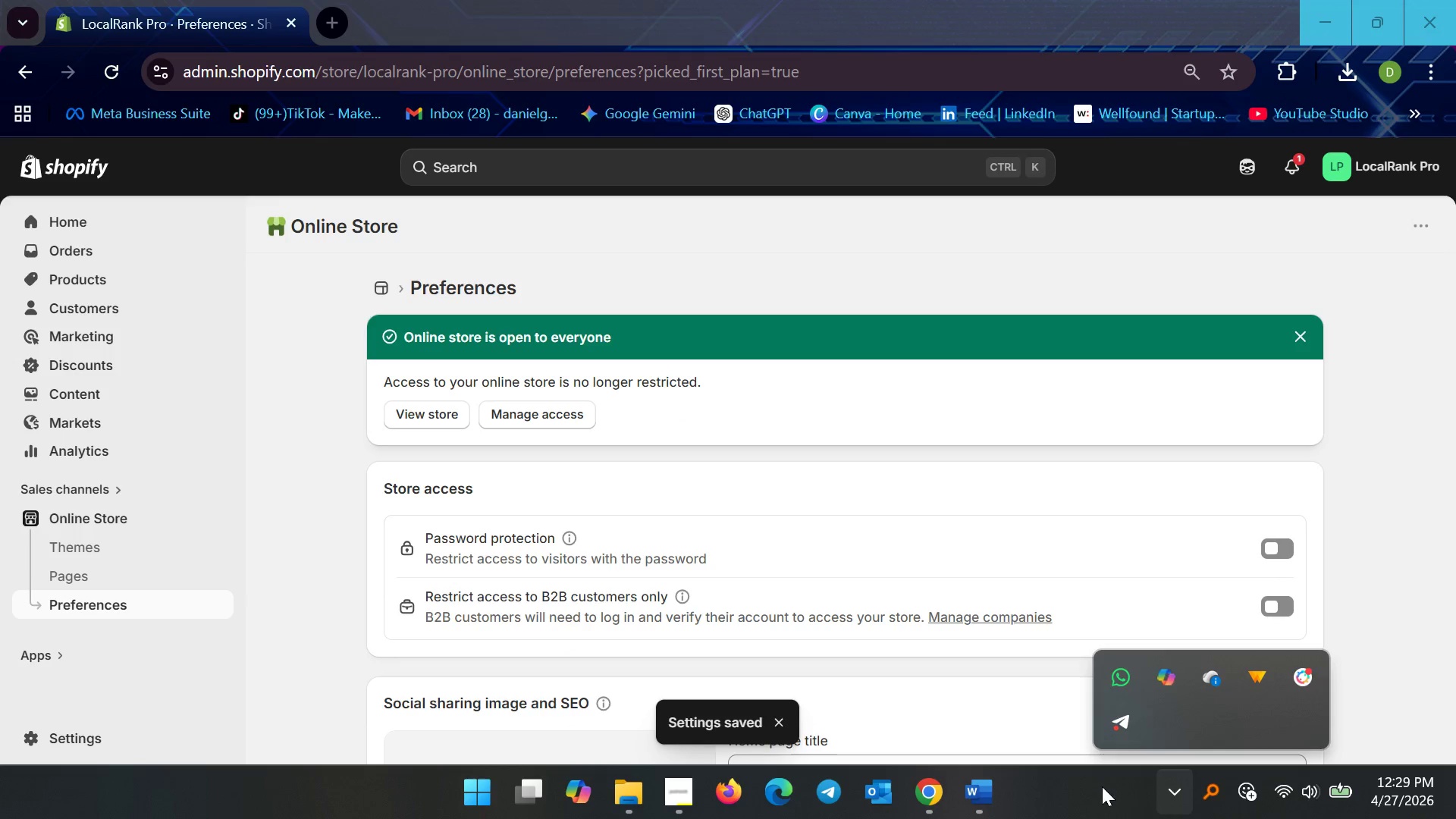 
left_click([1100, 787])
 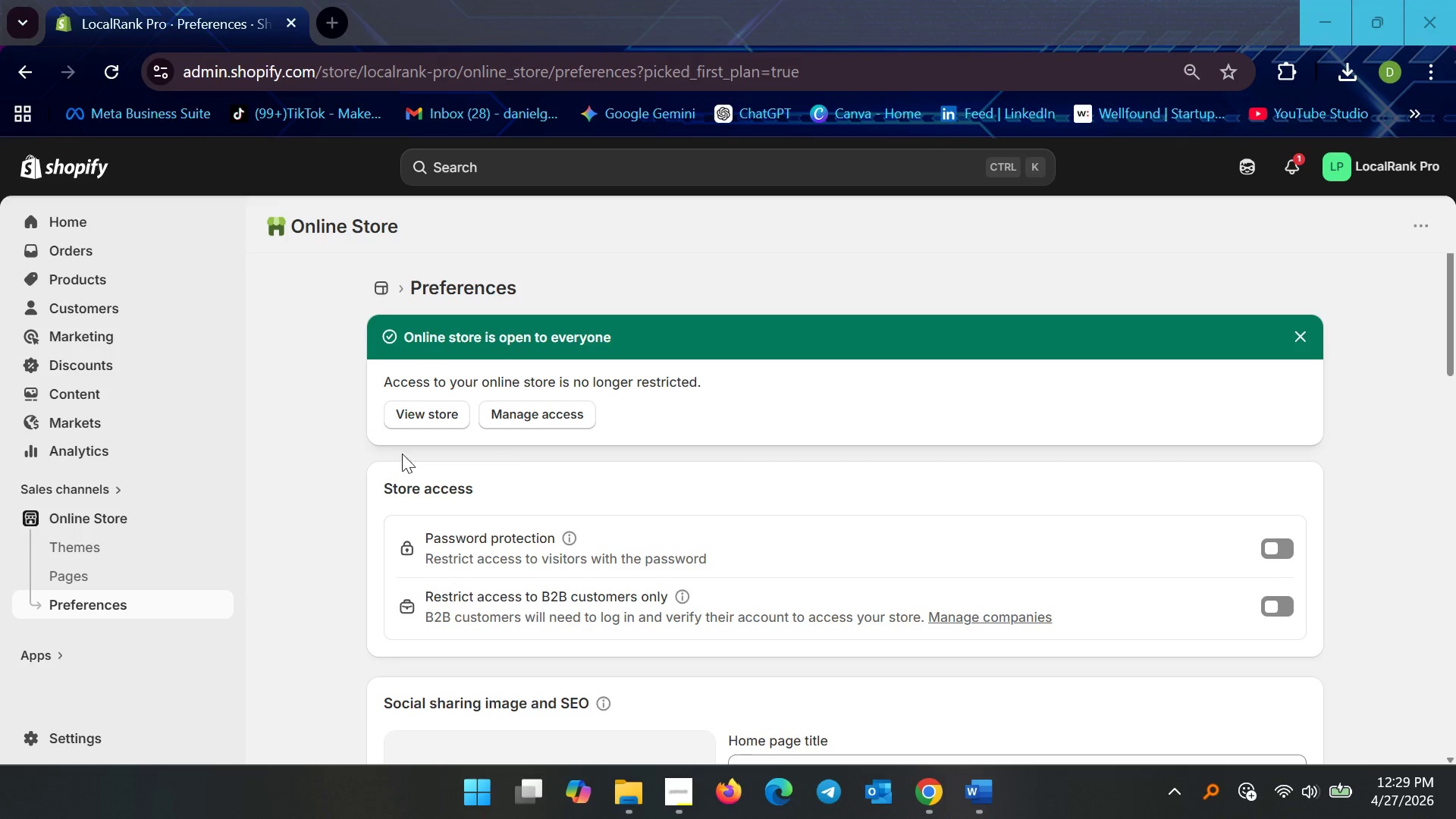 
left_click([74, 727])
 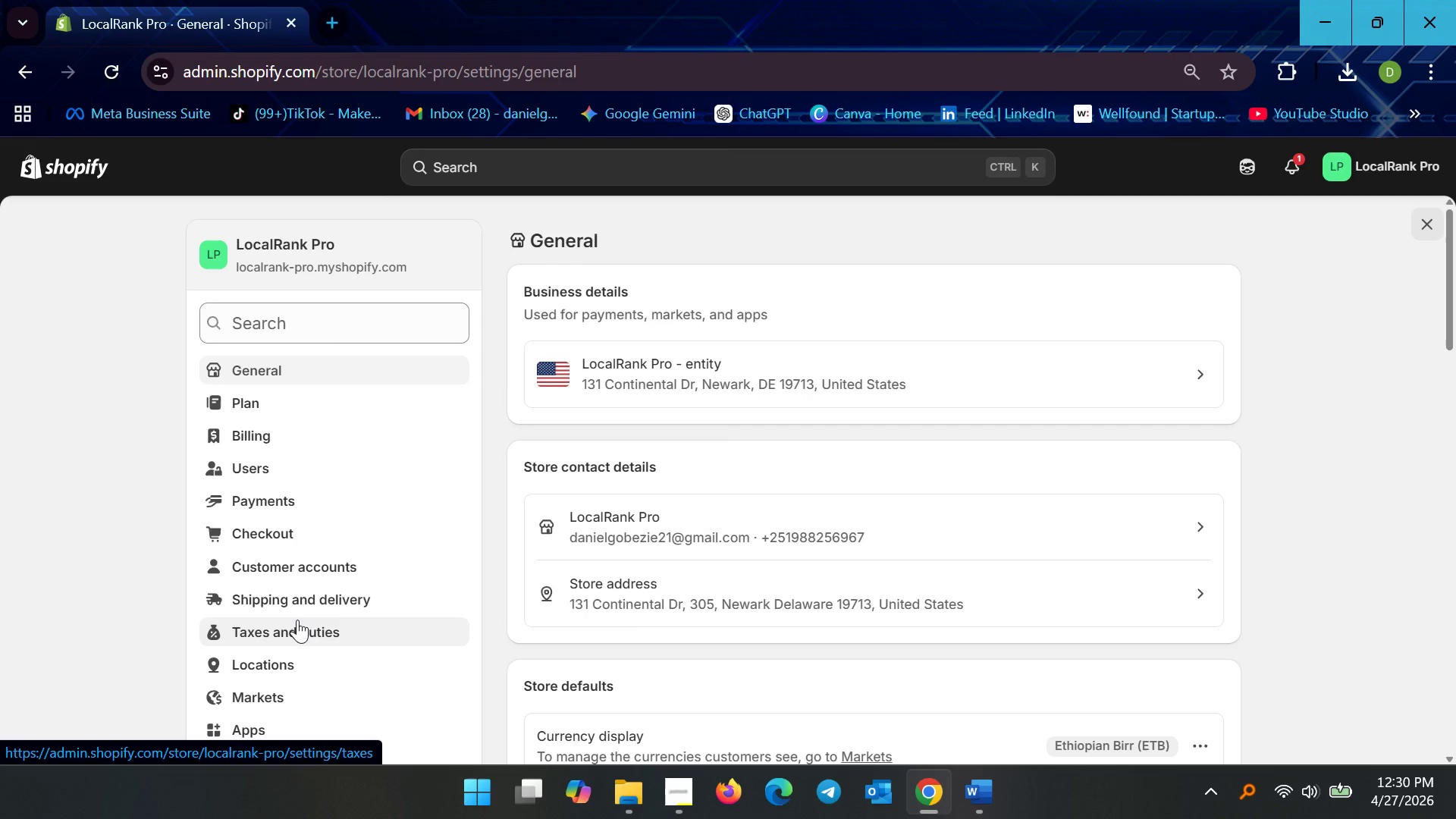 
wait(25.19)
 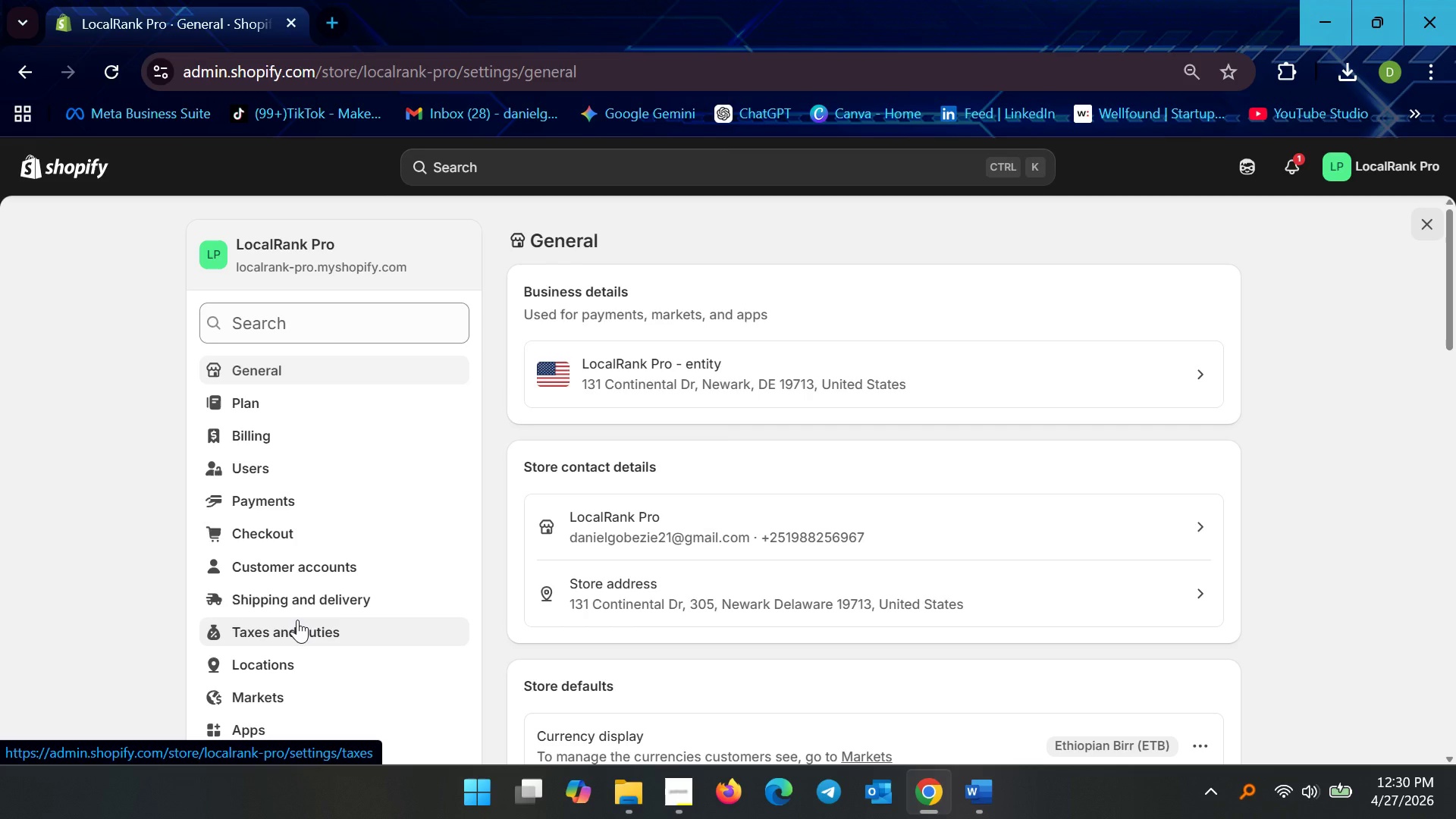 
scroll: coordinate [1194, 441], scroll_direction: down, amount: 4.0
 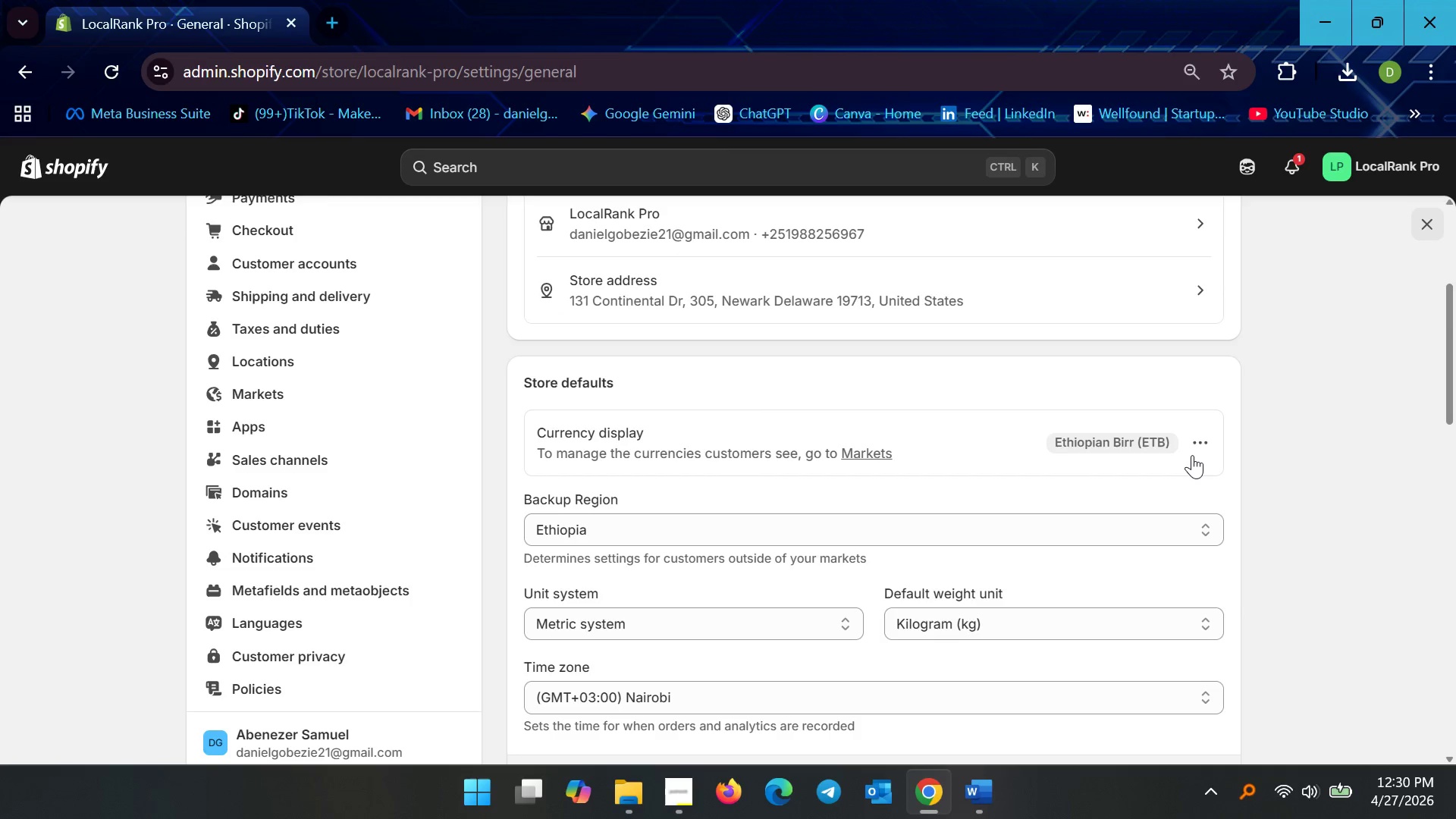 
left_click([1207, 436])
 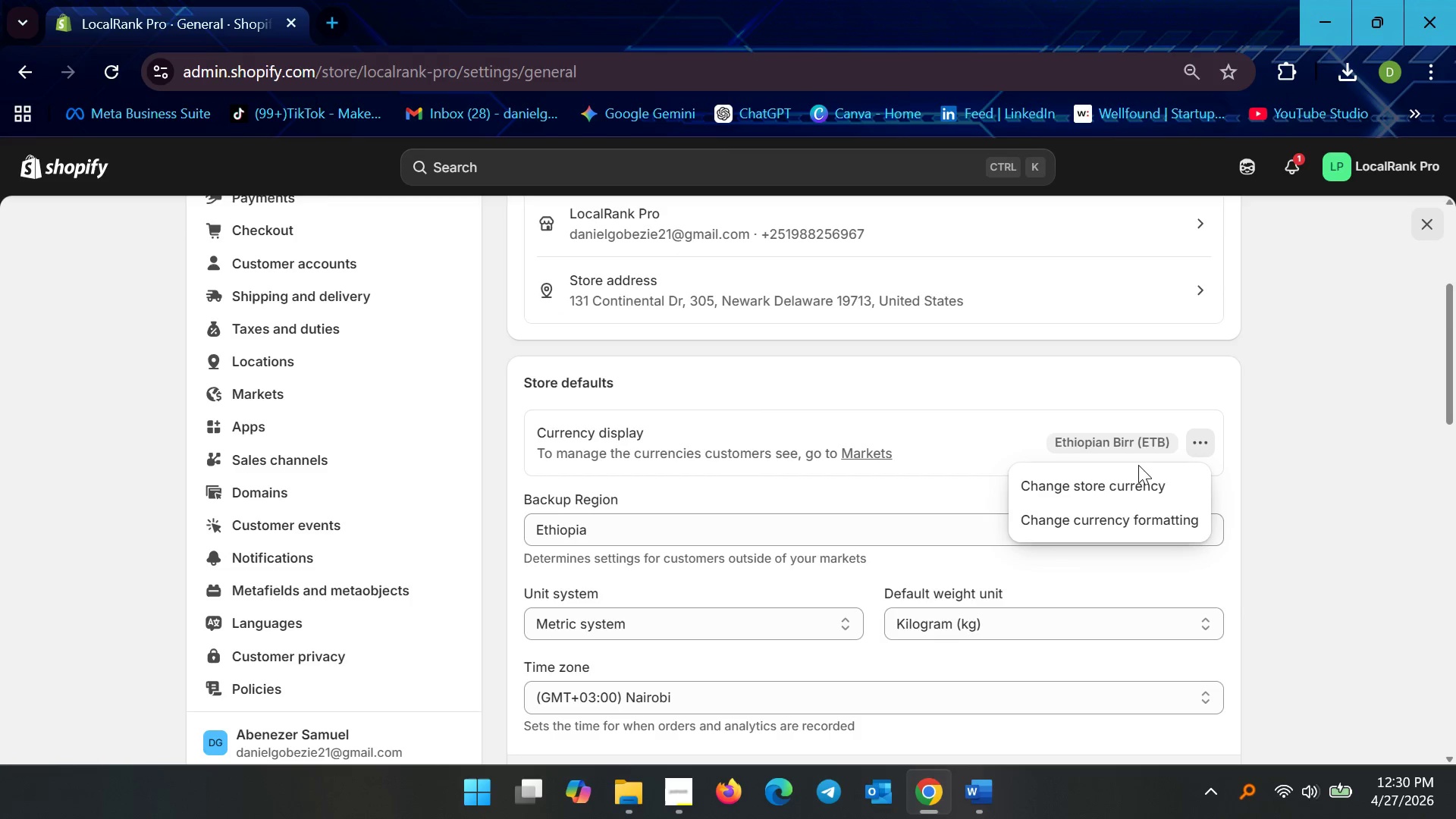 
left_click([1117, 484])
 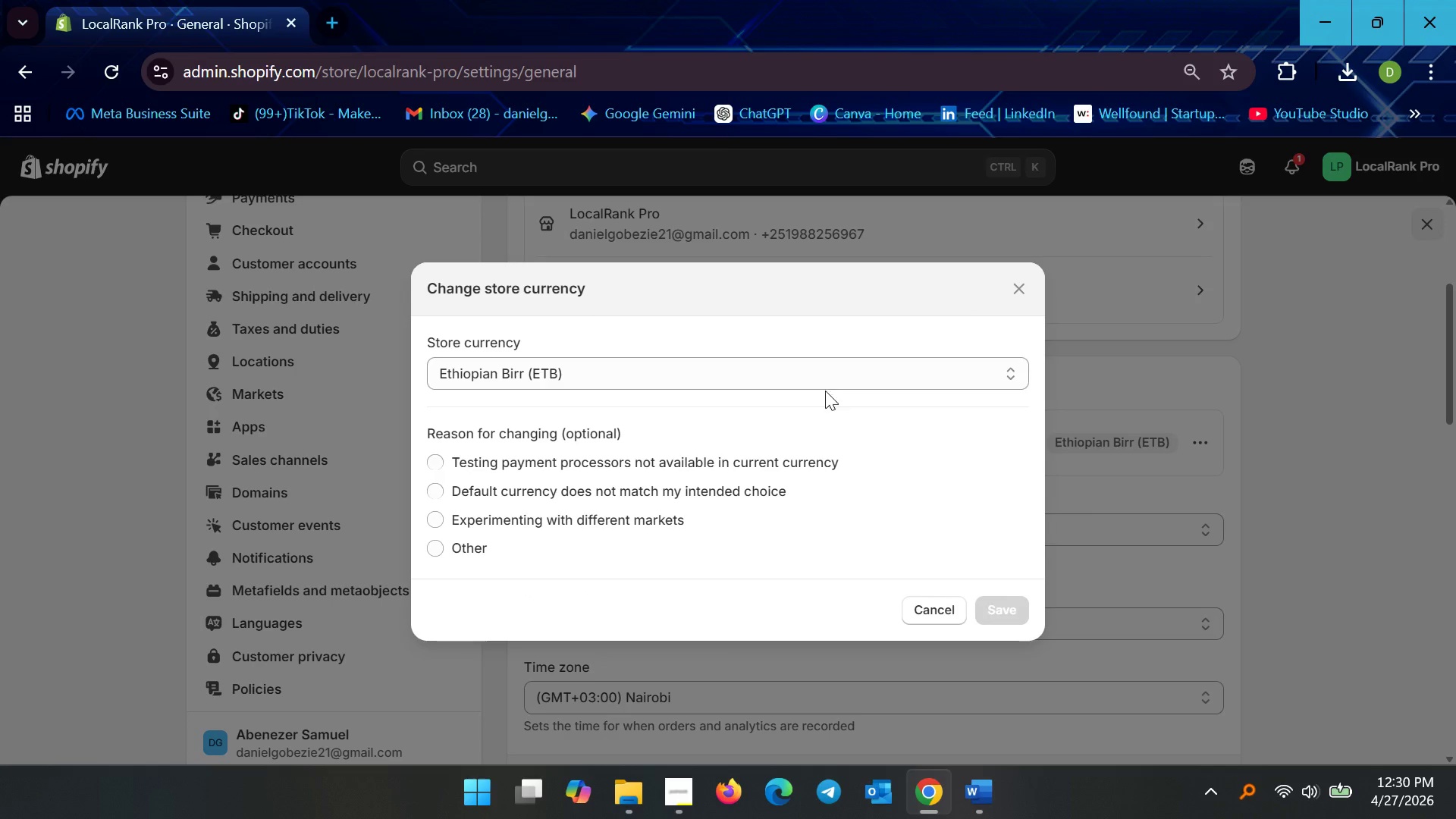 
left_click([801, 375])
 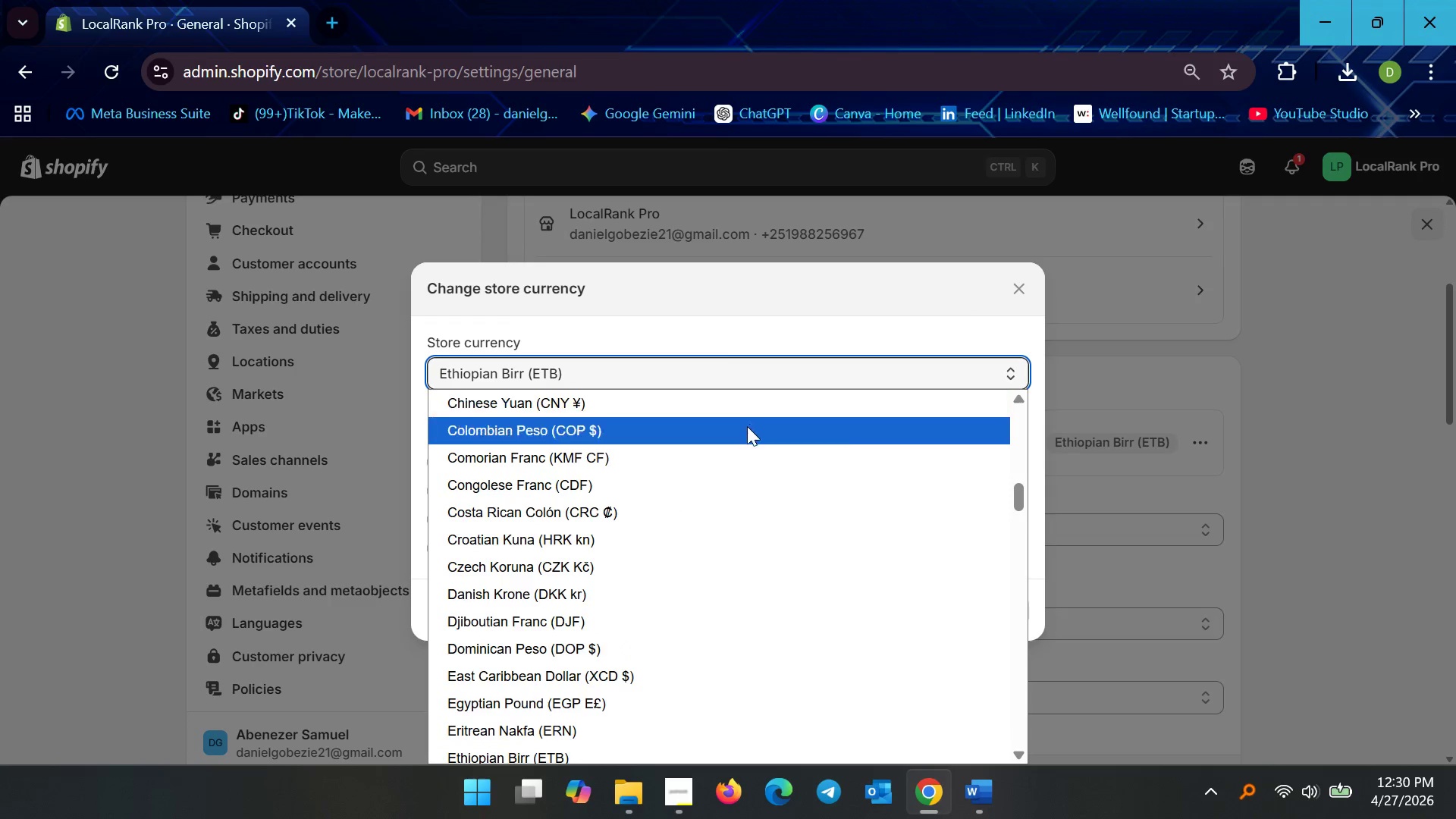 
left_click([659, 408])
 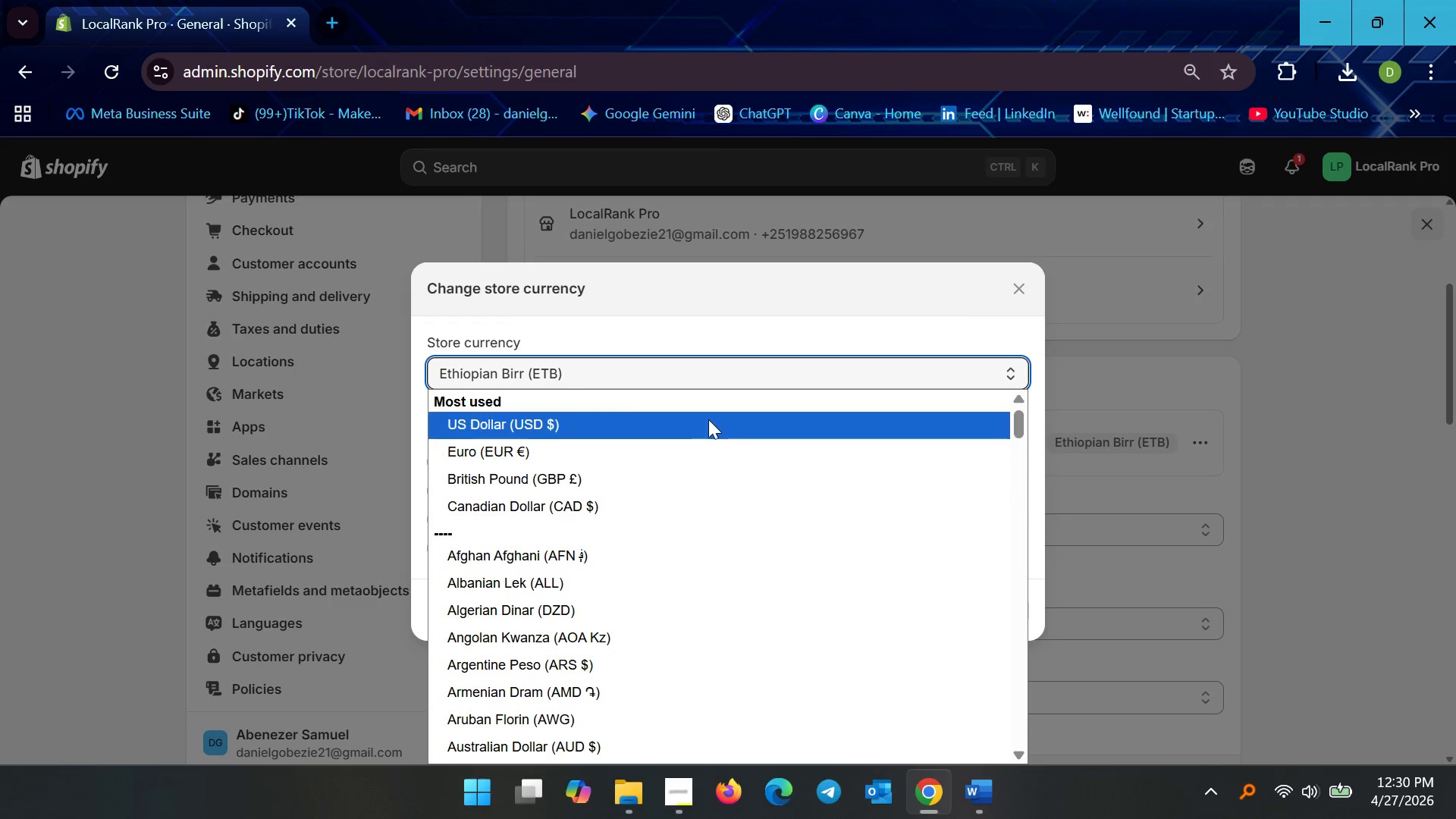 
scroll: coordinate [659, 406], scroll_direction: up, amount: 10.0
 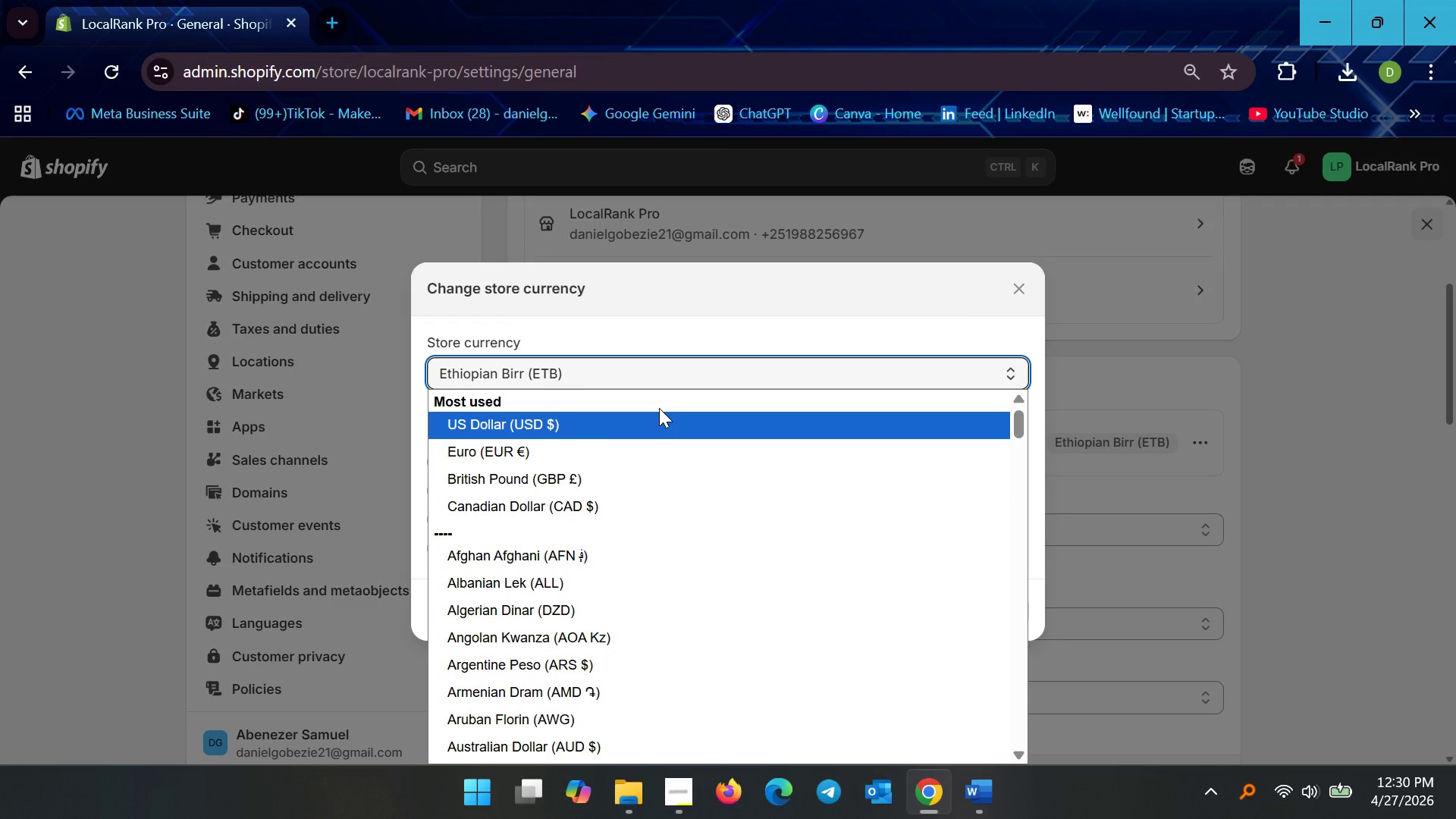 
left_click([706, 418])
 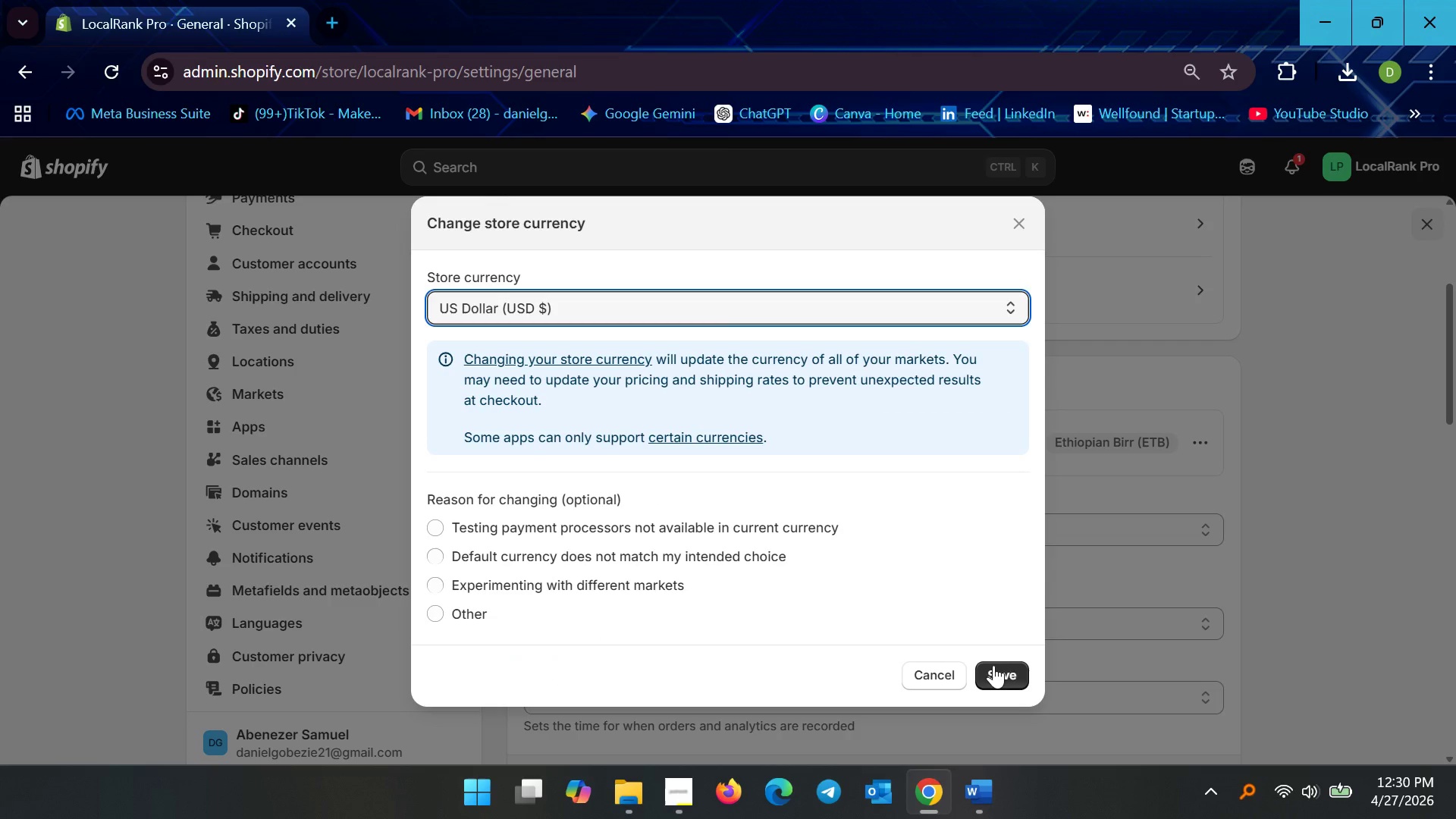 
left_click_drag(start_coordinate=[995, 665], to_coordinate=[1002, 665])
 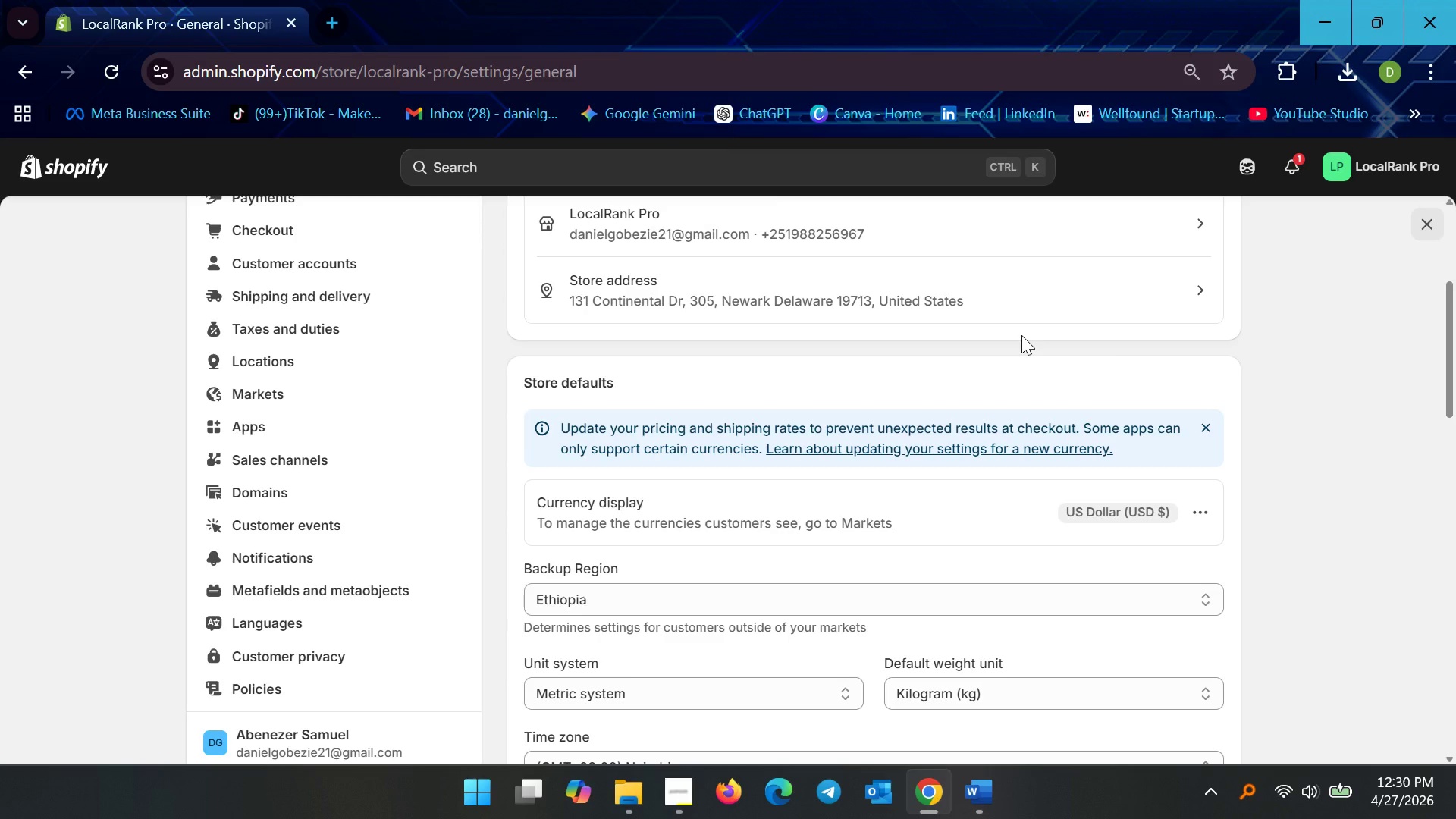 
wait(33.23)
 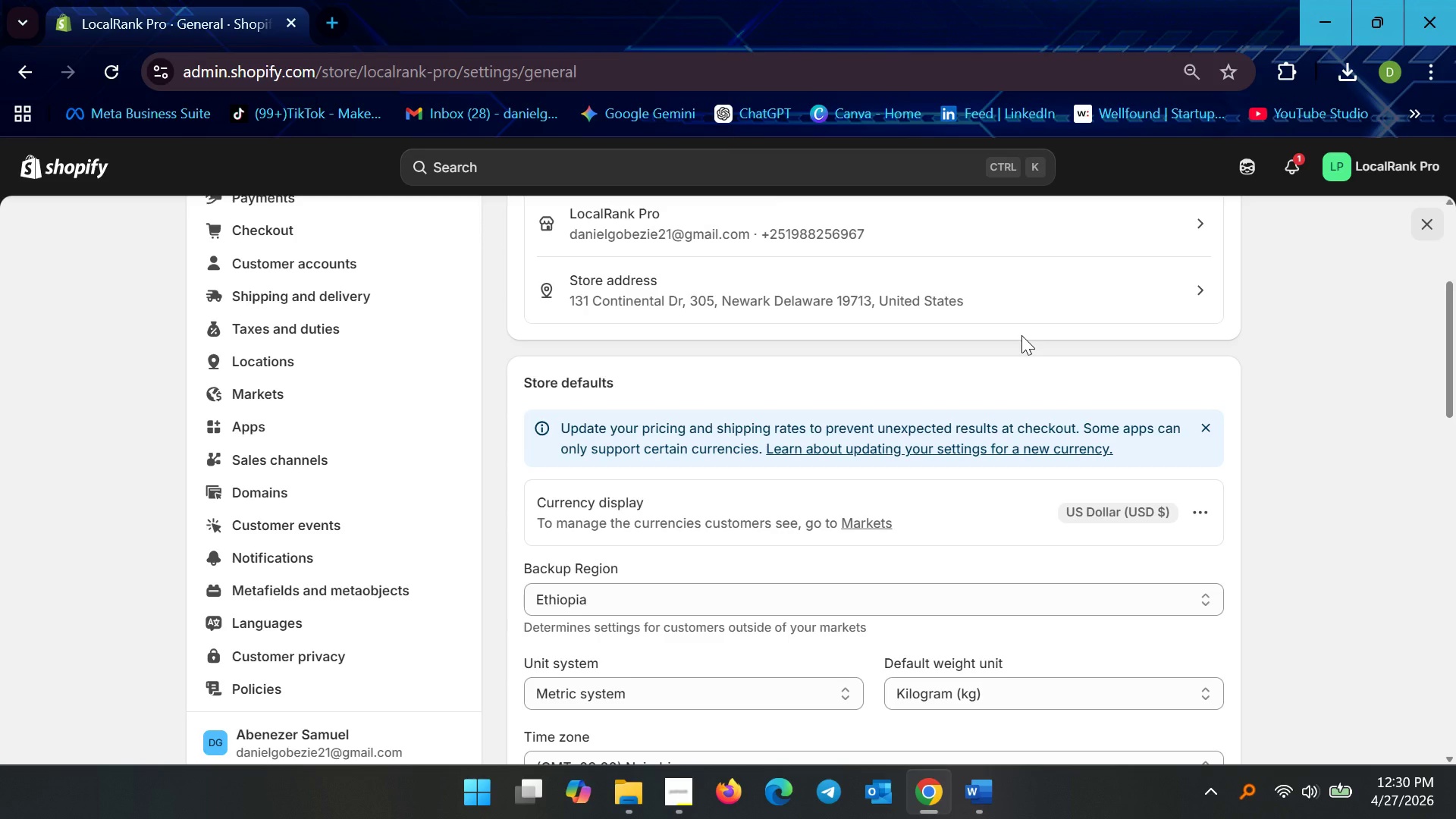 
left_click([1442, 218])
 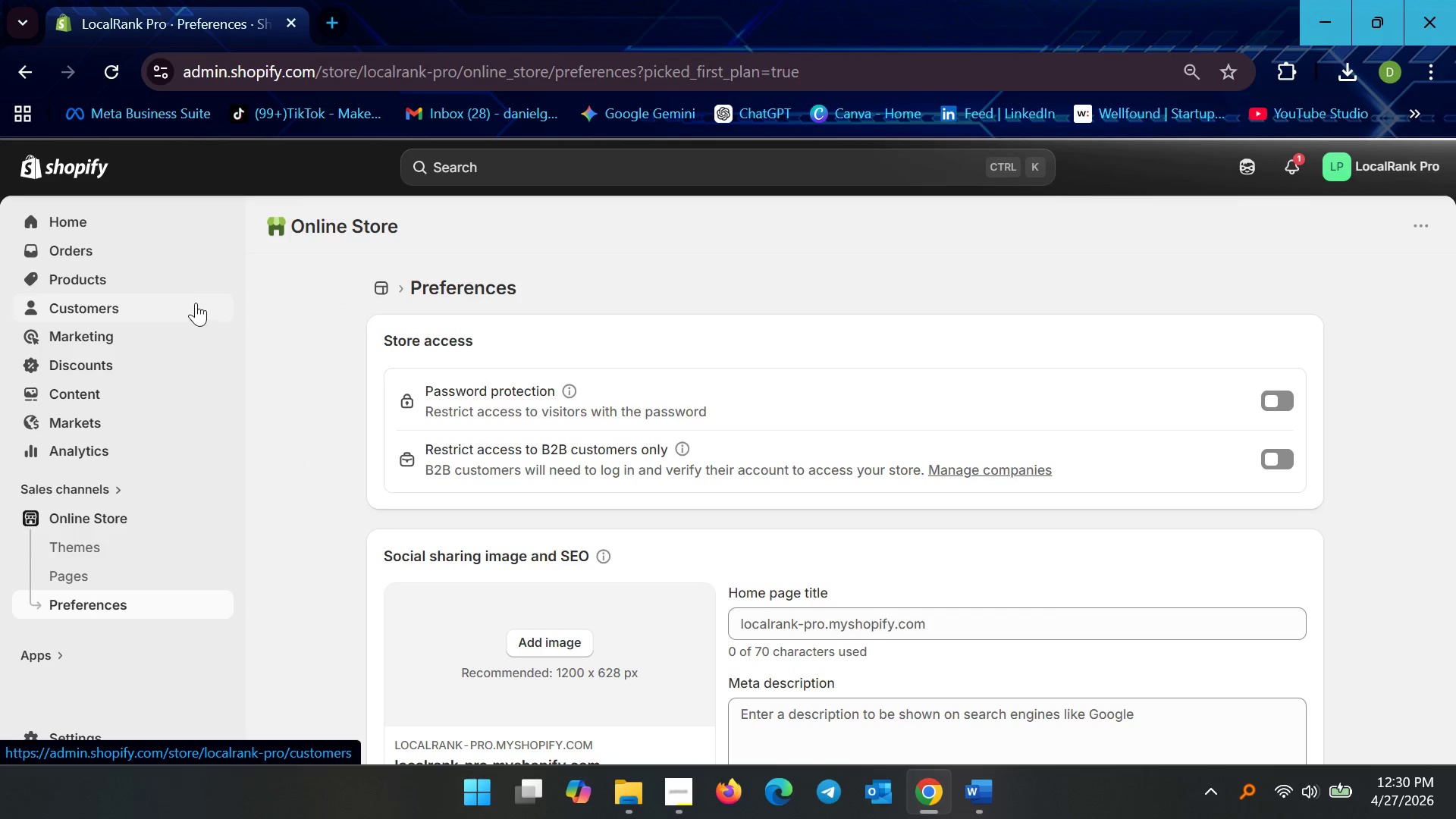 
mouse_move([110, 395])
 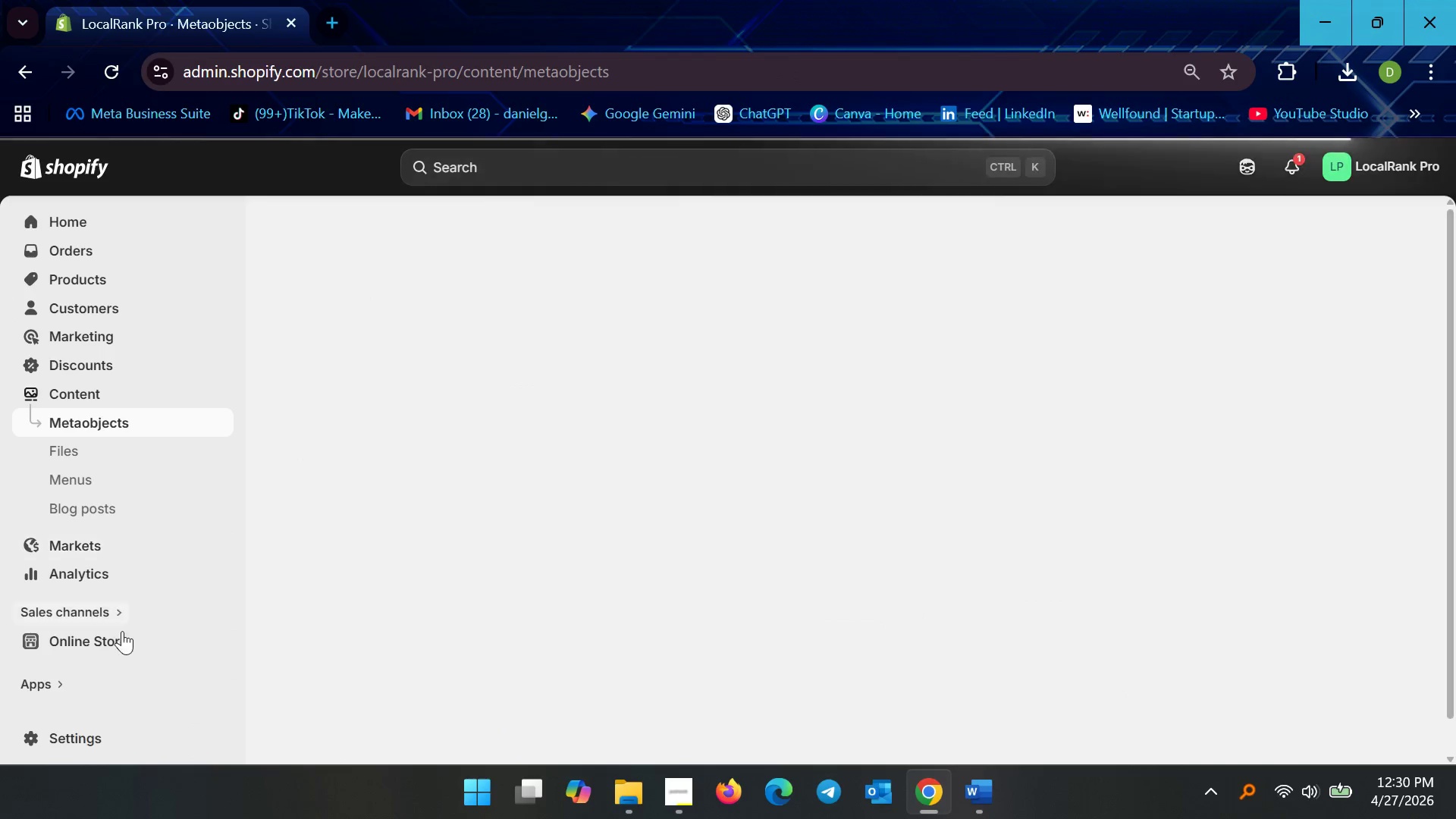 
left_click([126, 648])
 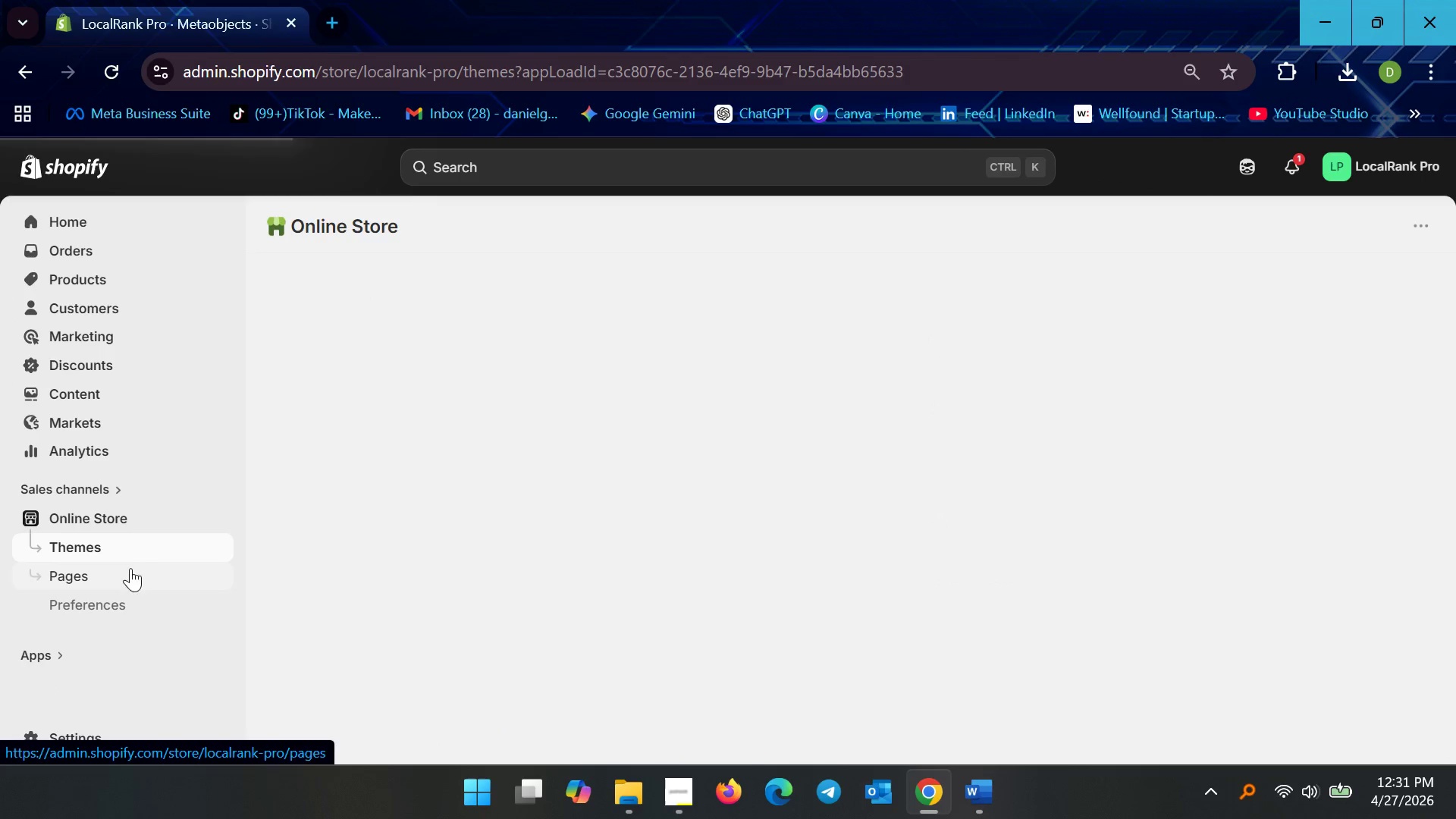 
left_click([154, 540])
 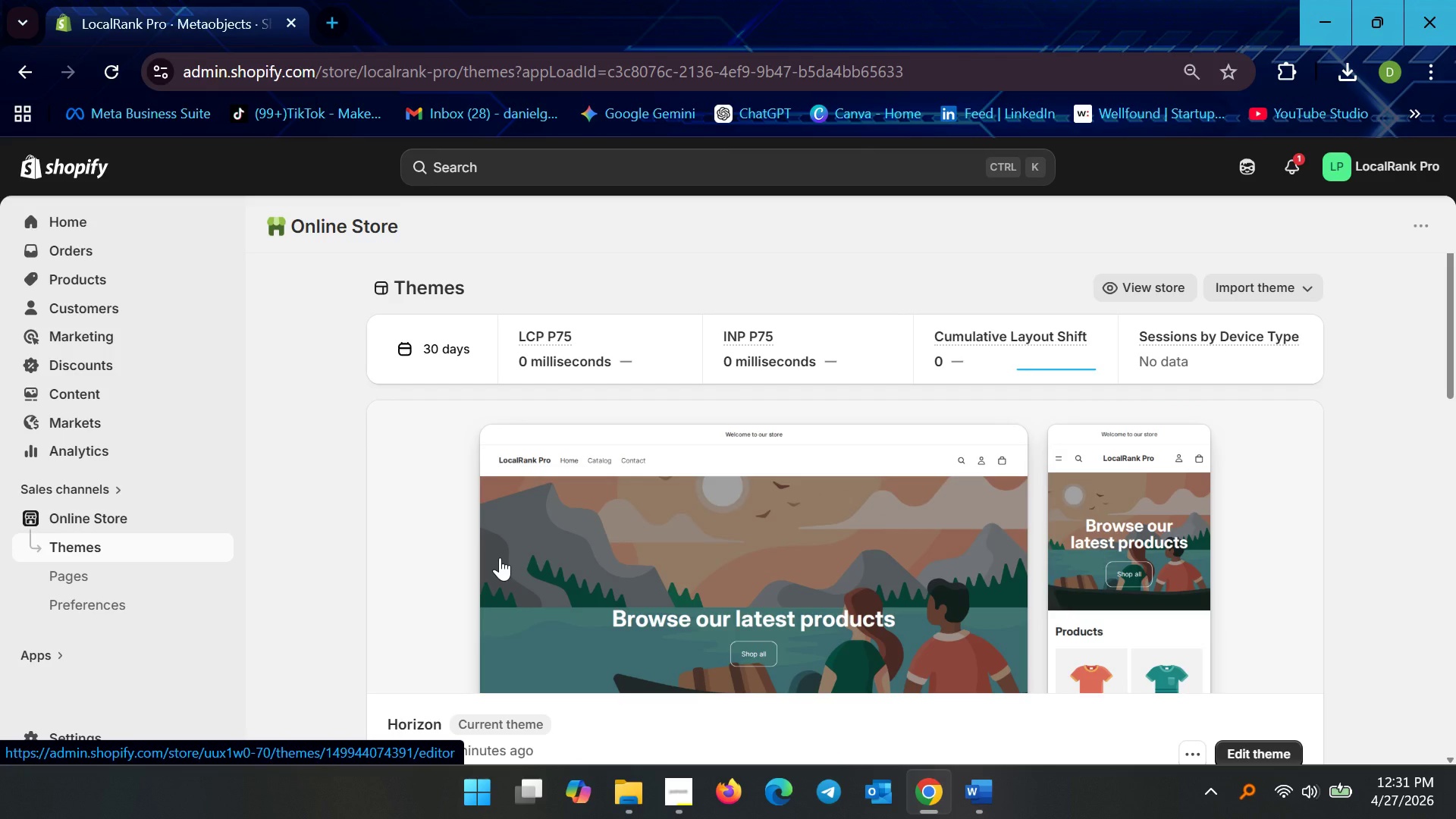 
wait(10.97)
 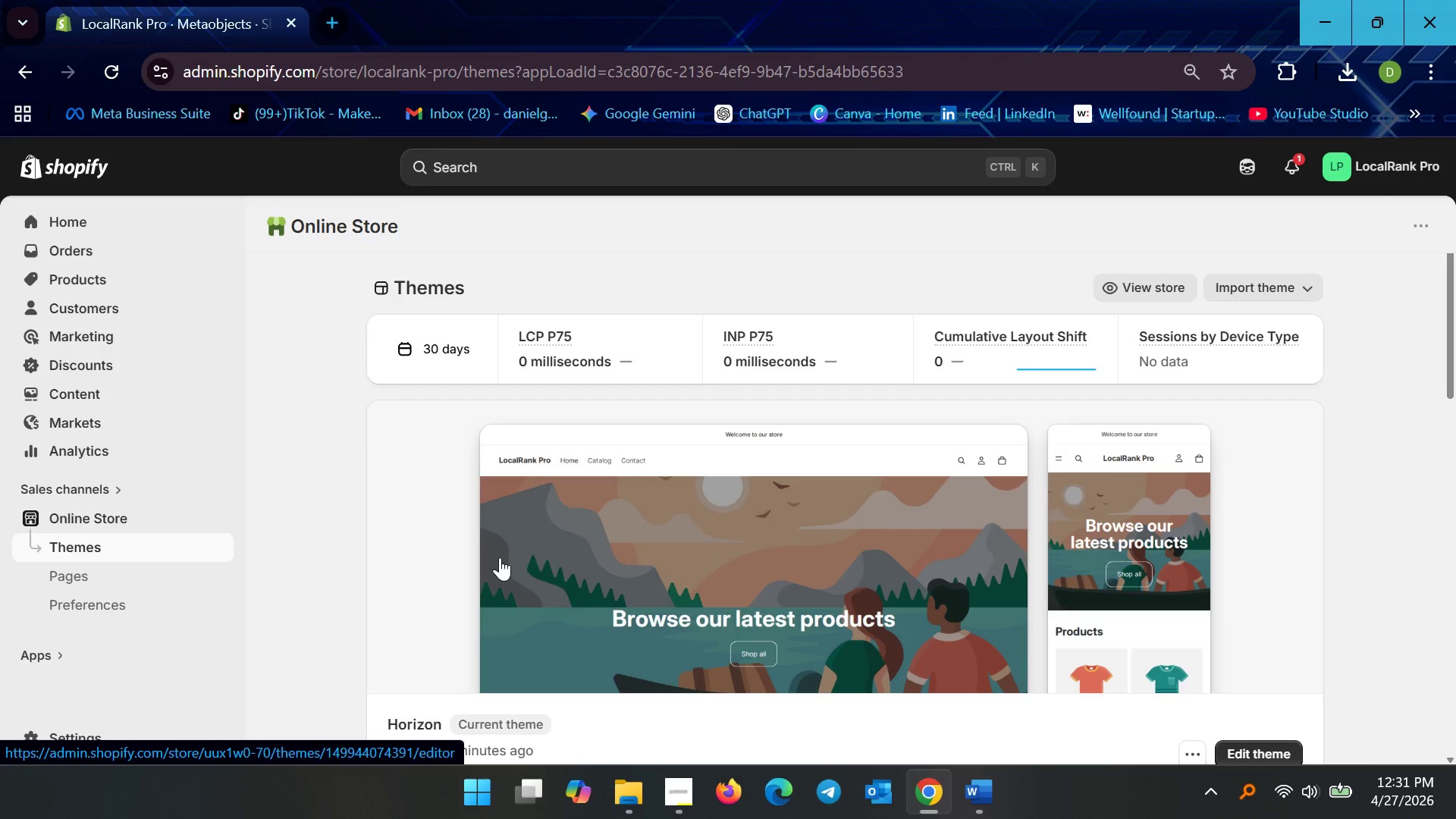 
scroll: coordinate [1179, 559], scroll_direction: down, amount: 15.0
 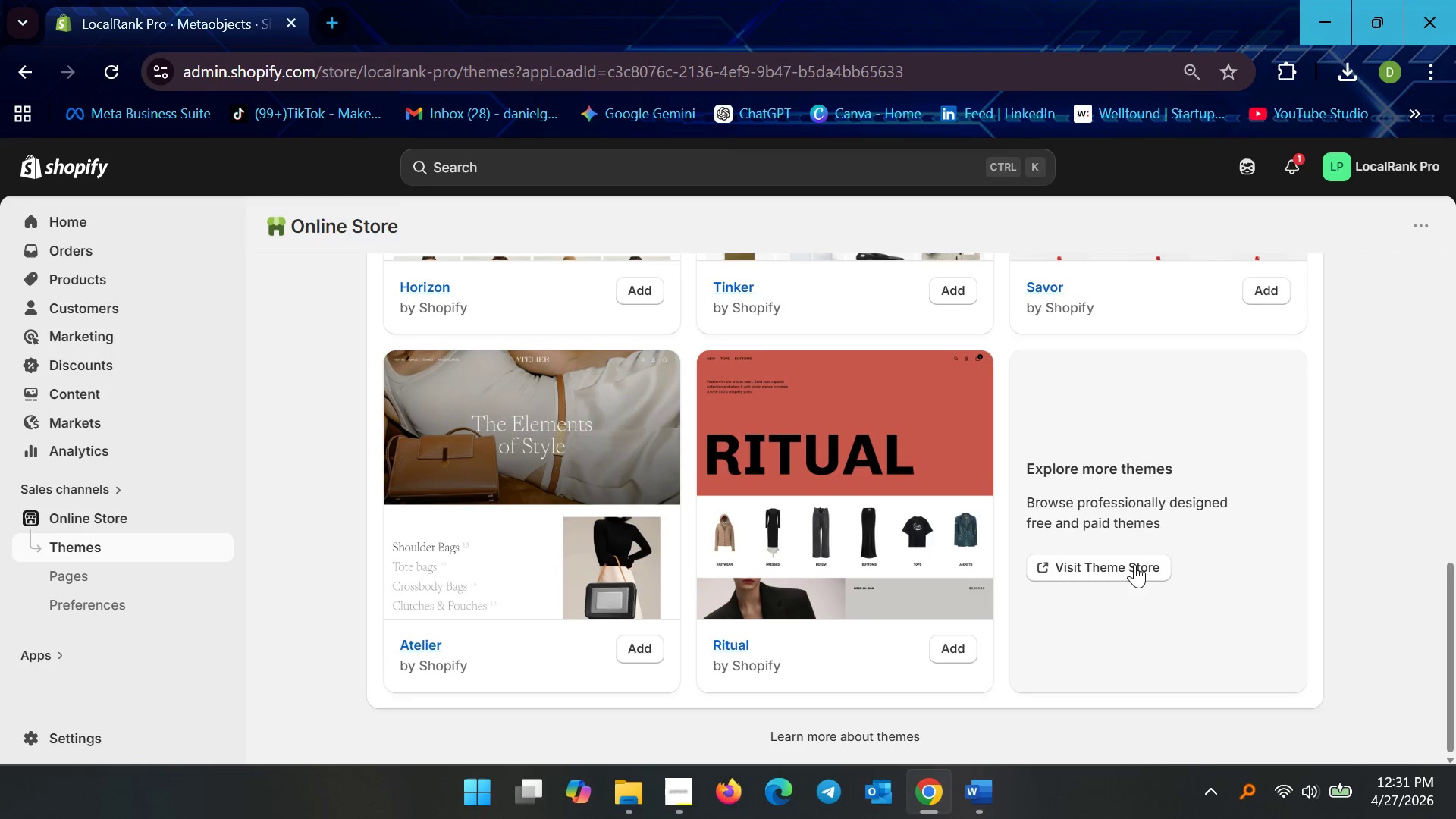 
left_click([1133, 566])
 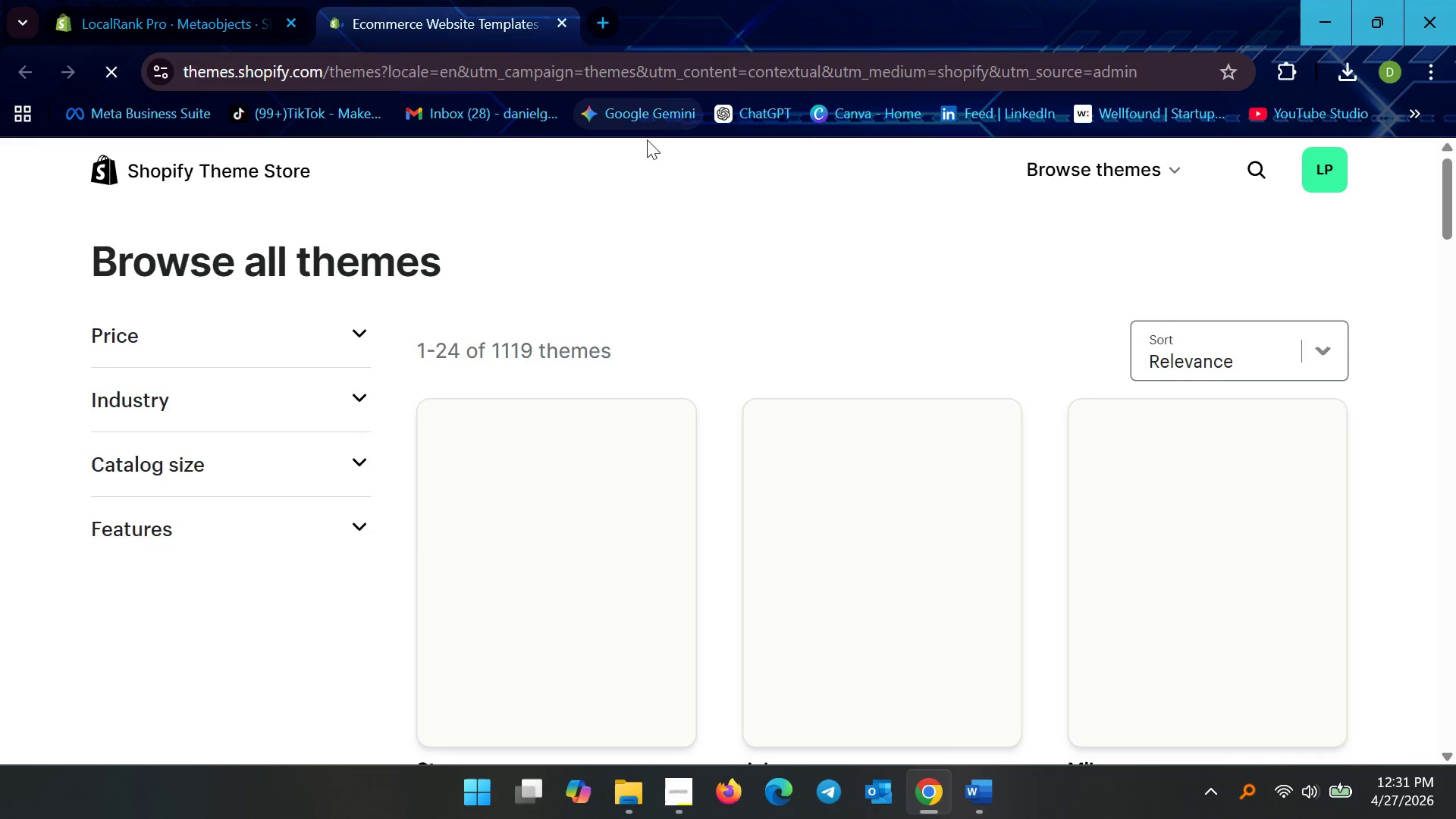 
left_click([104, 394])
 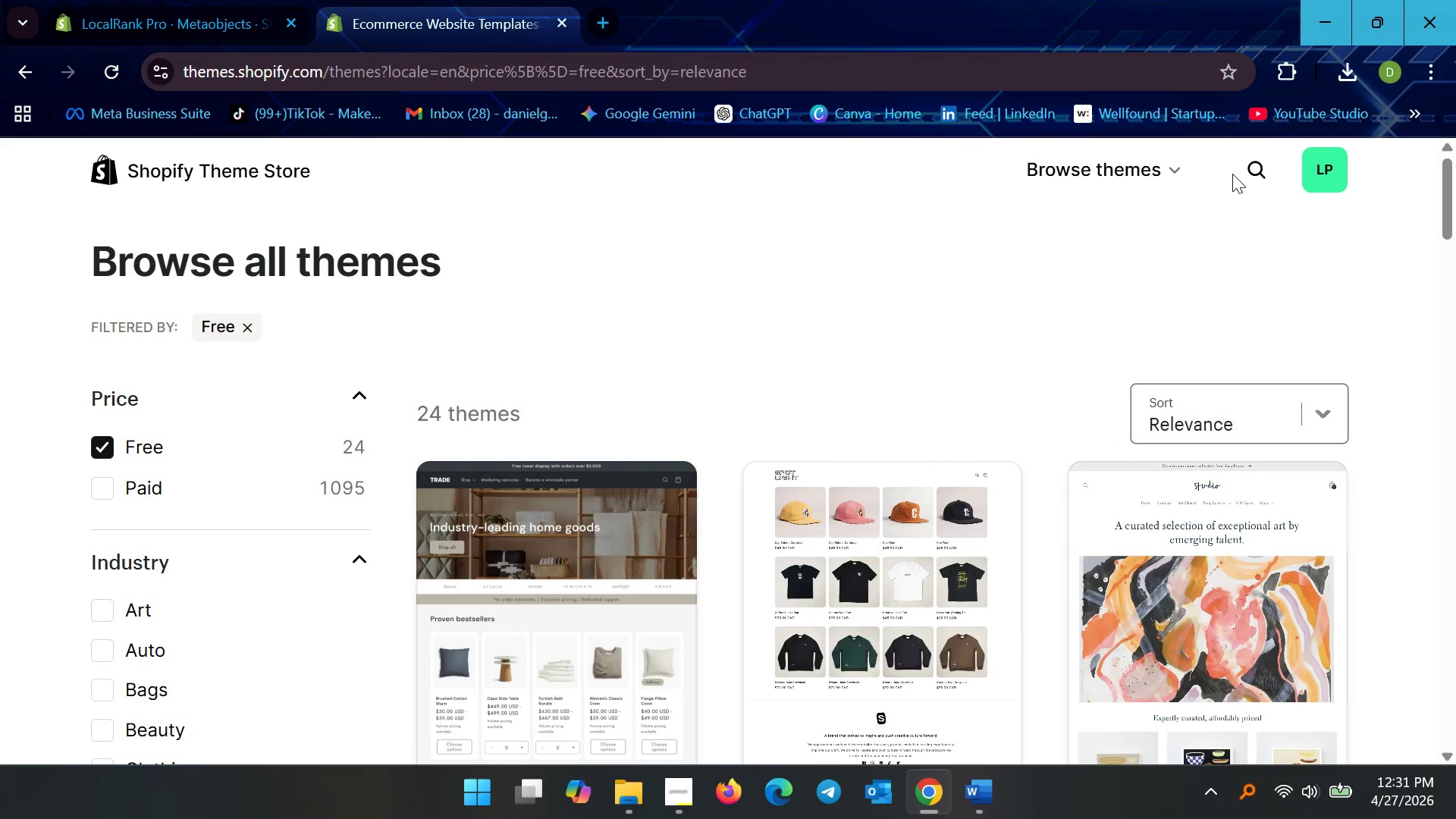 
triple_click([1257, 173])
 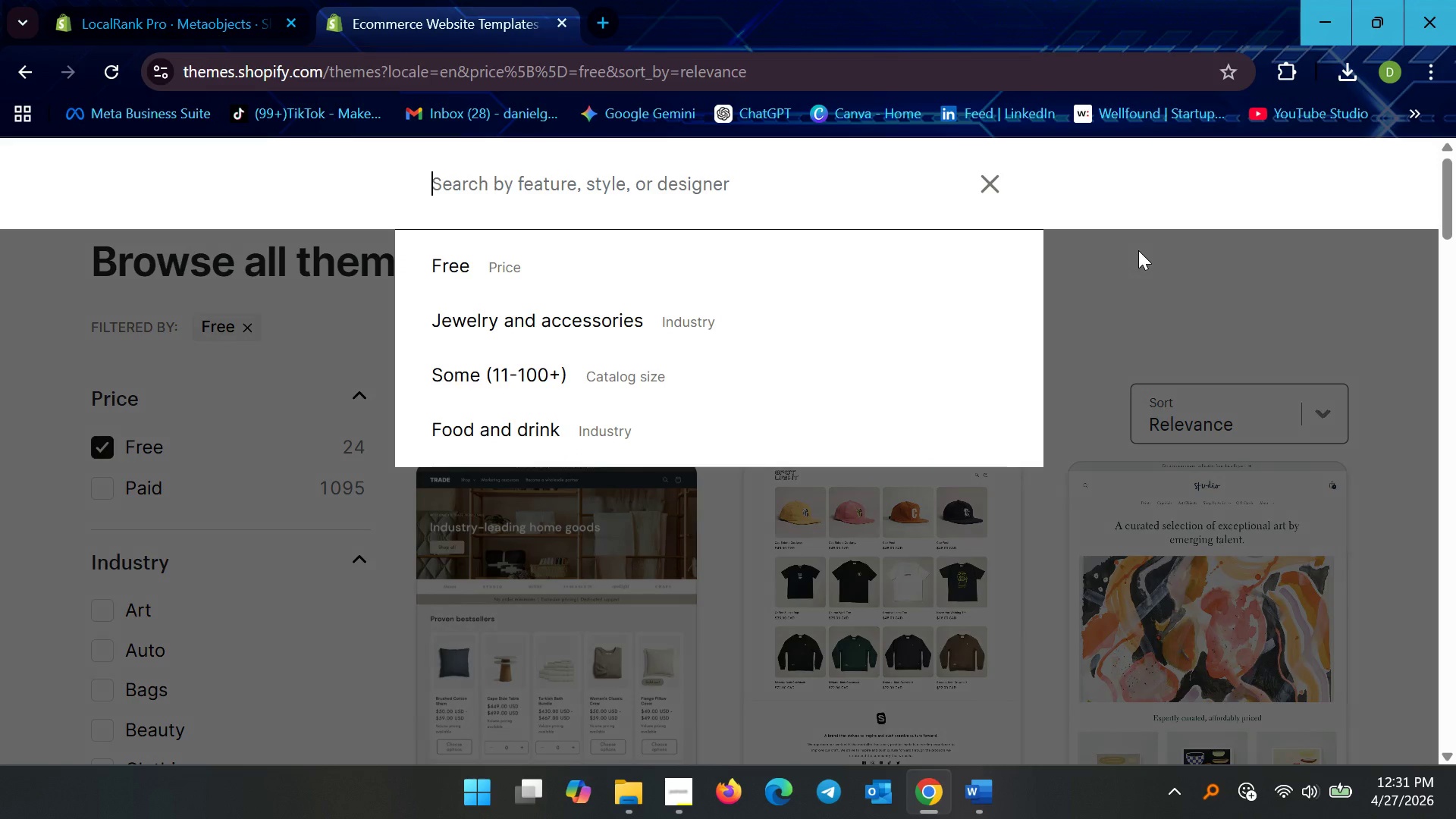 
type(dawn)
 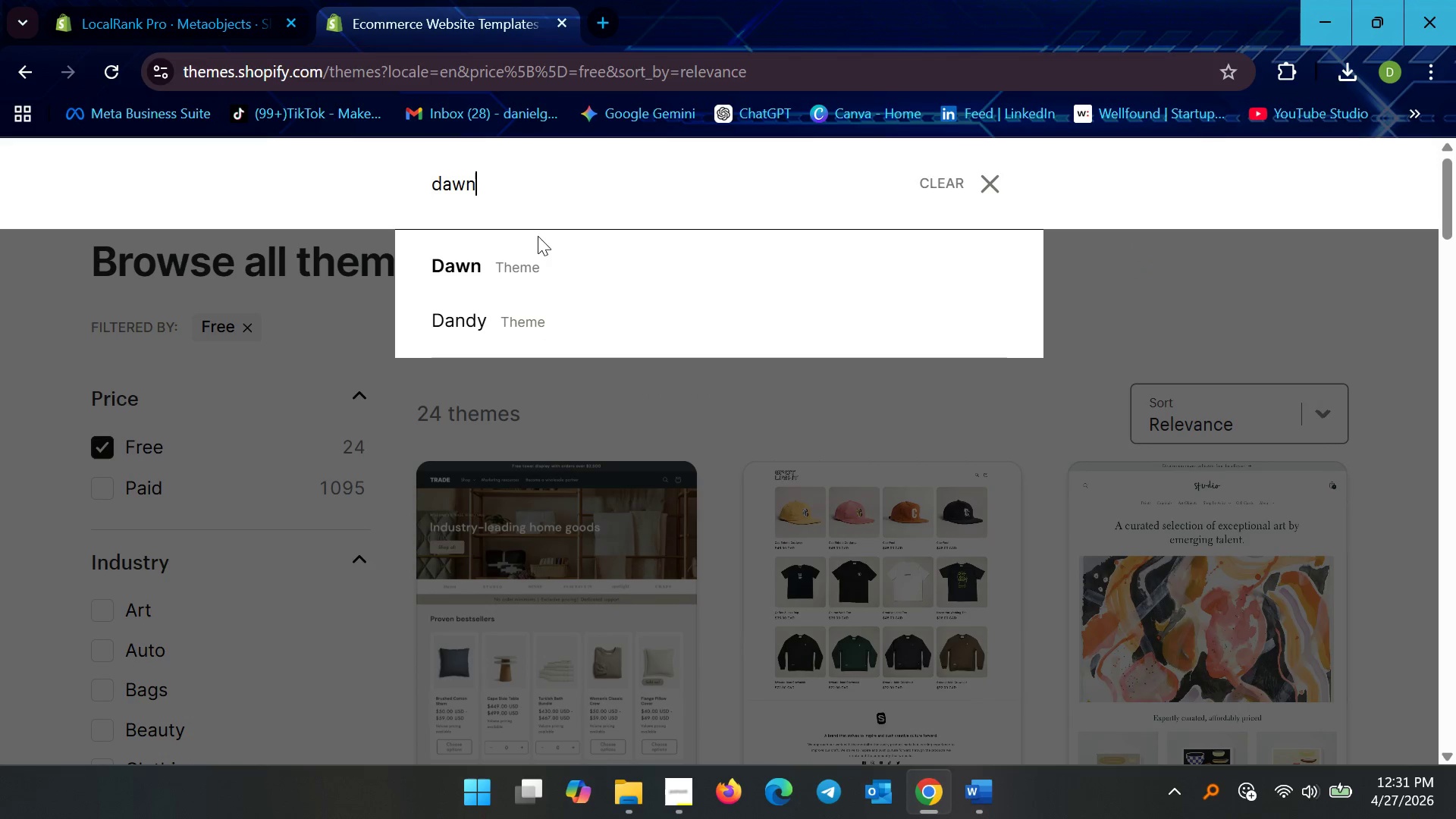 
left_click([527, 256])
 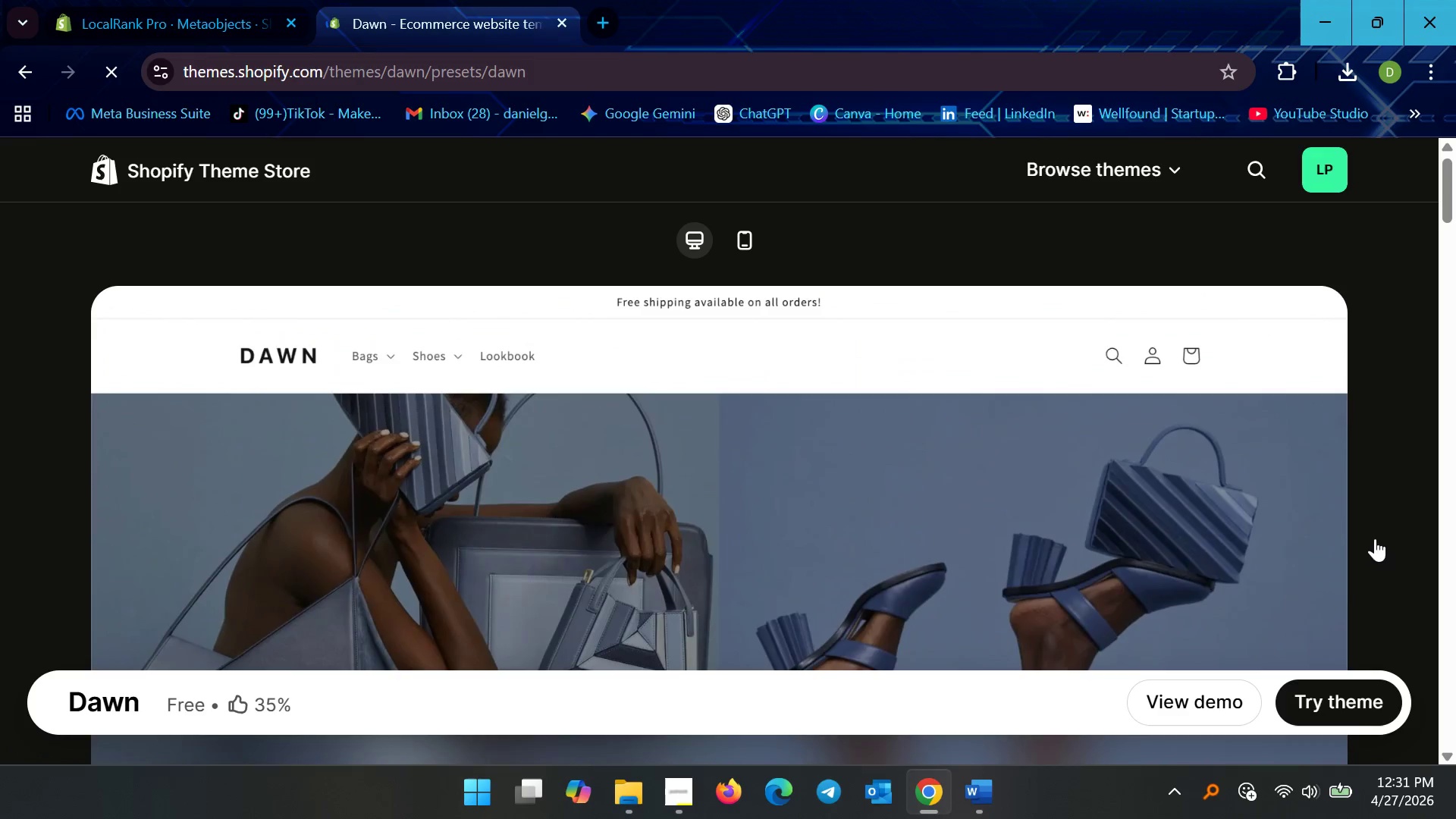 
left_click([1331, 689])
 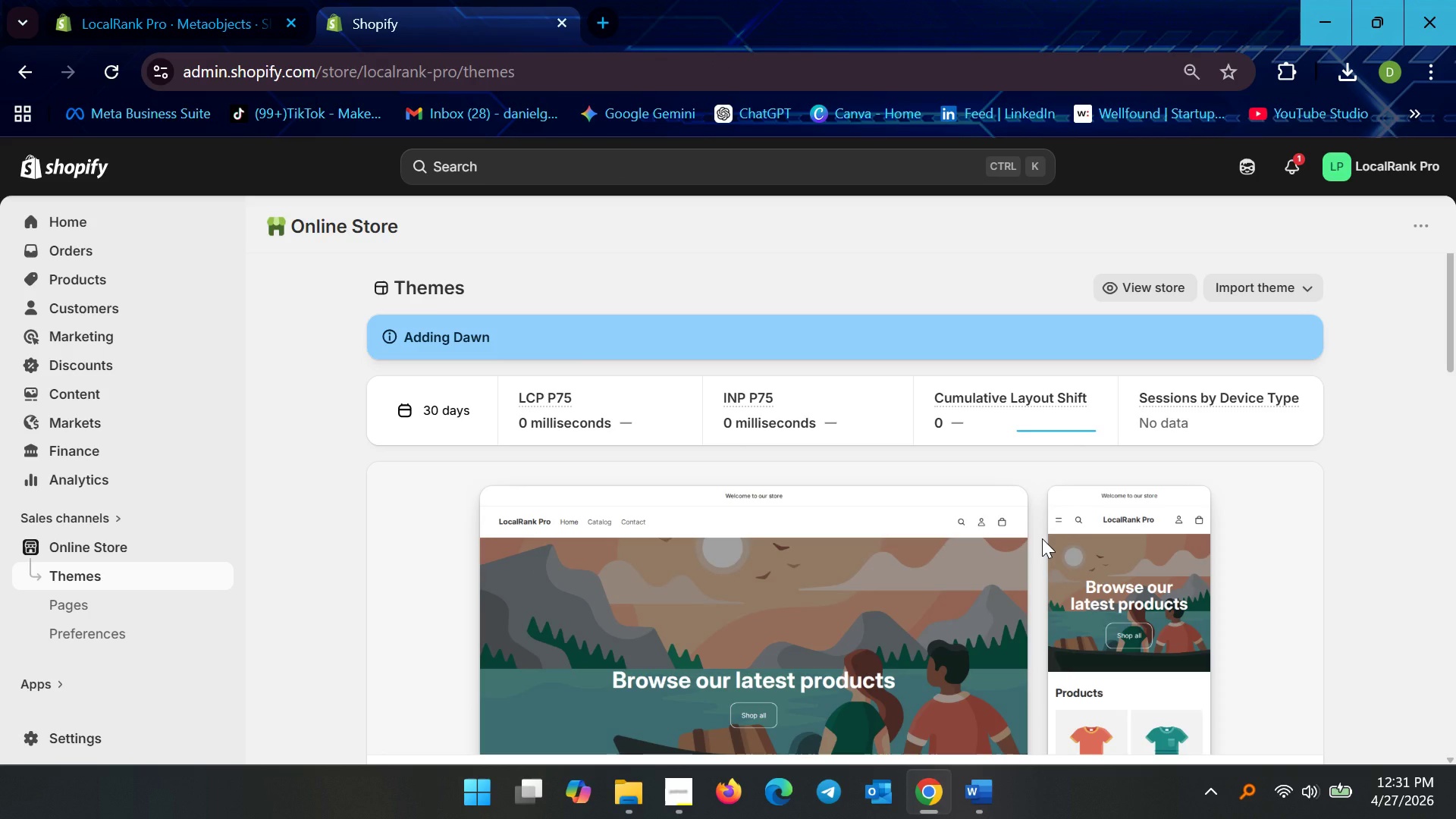 
wait(26.44)
 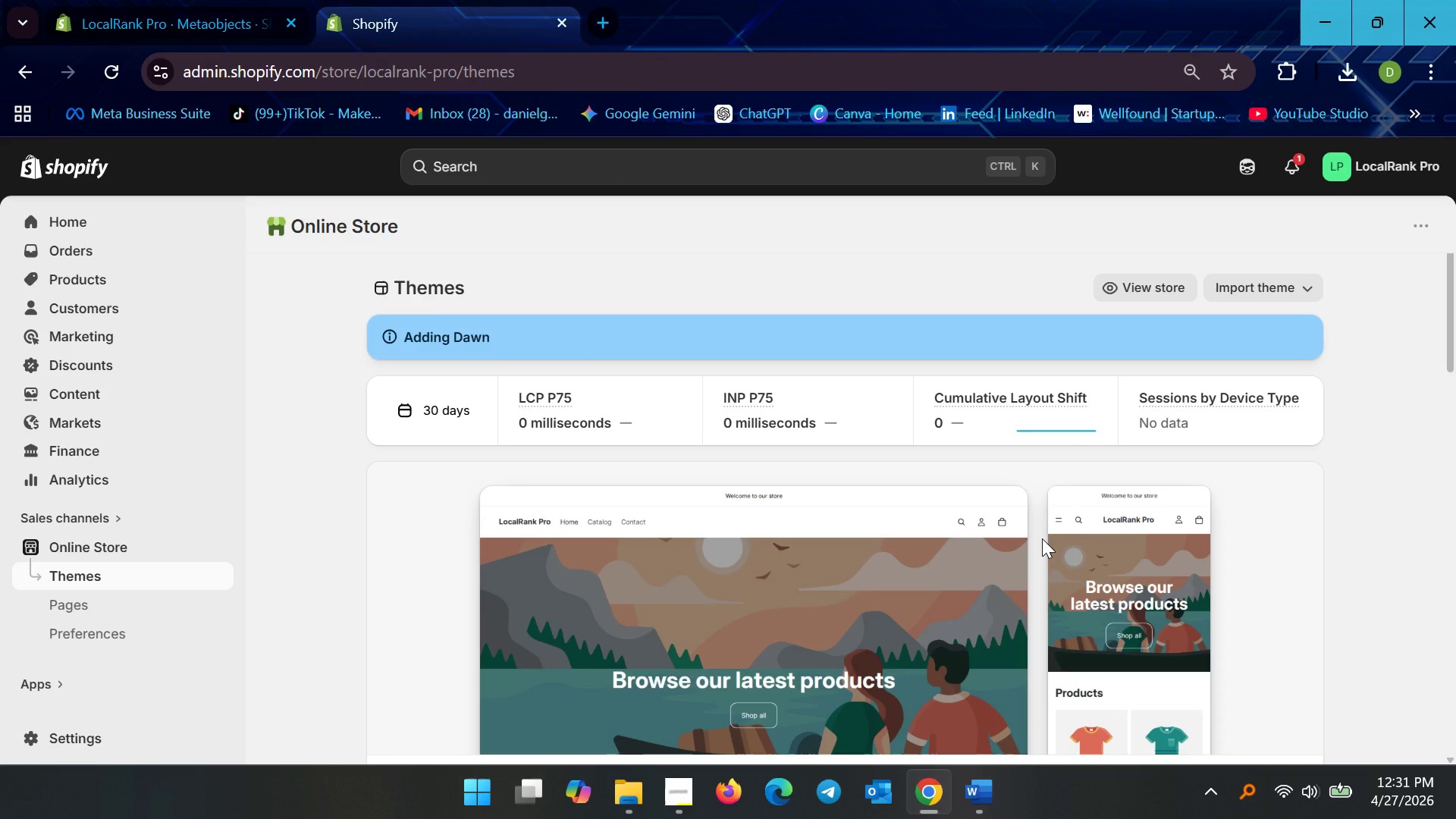 
scroll: coordinate [850, 478], scroll_direction: down, amount: 7.0
 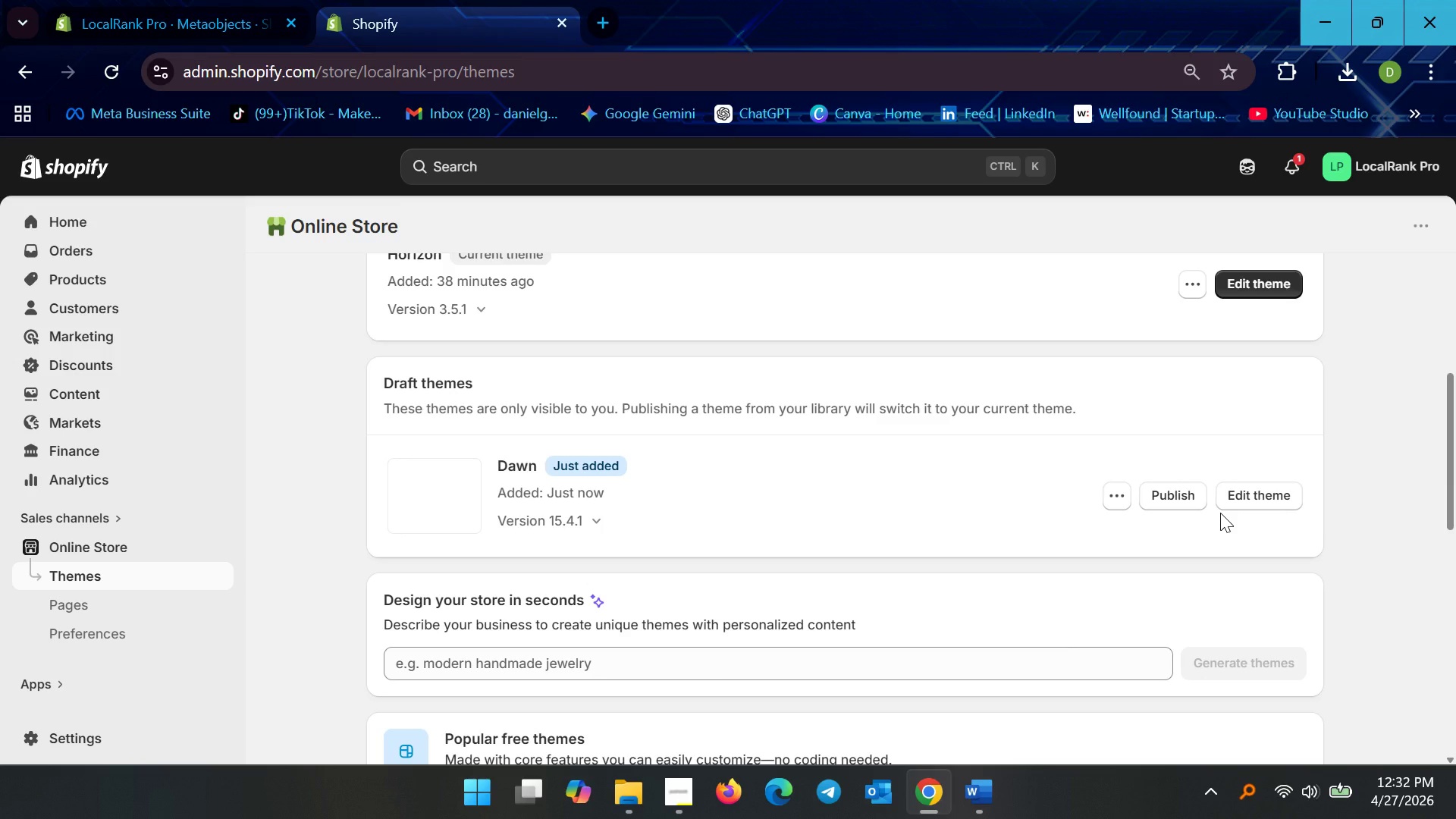 
wait(13.82)
 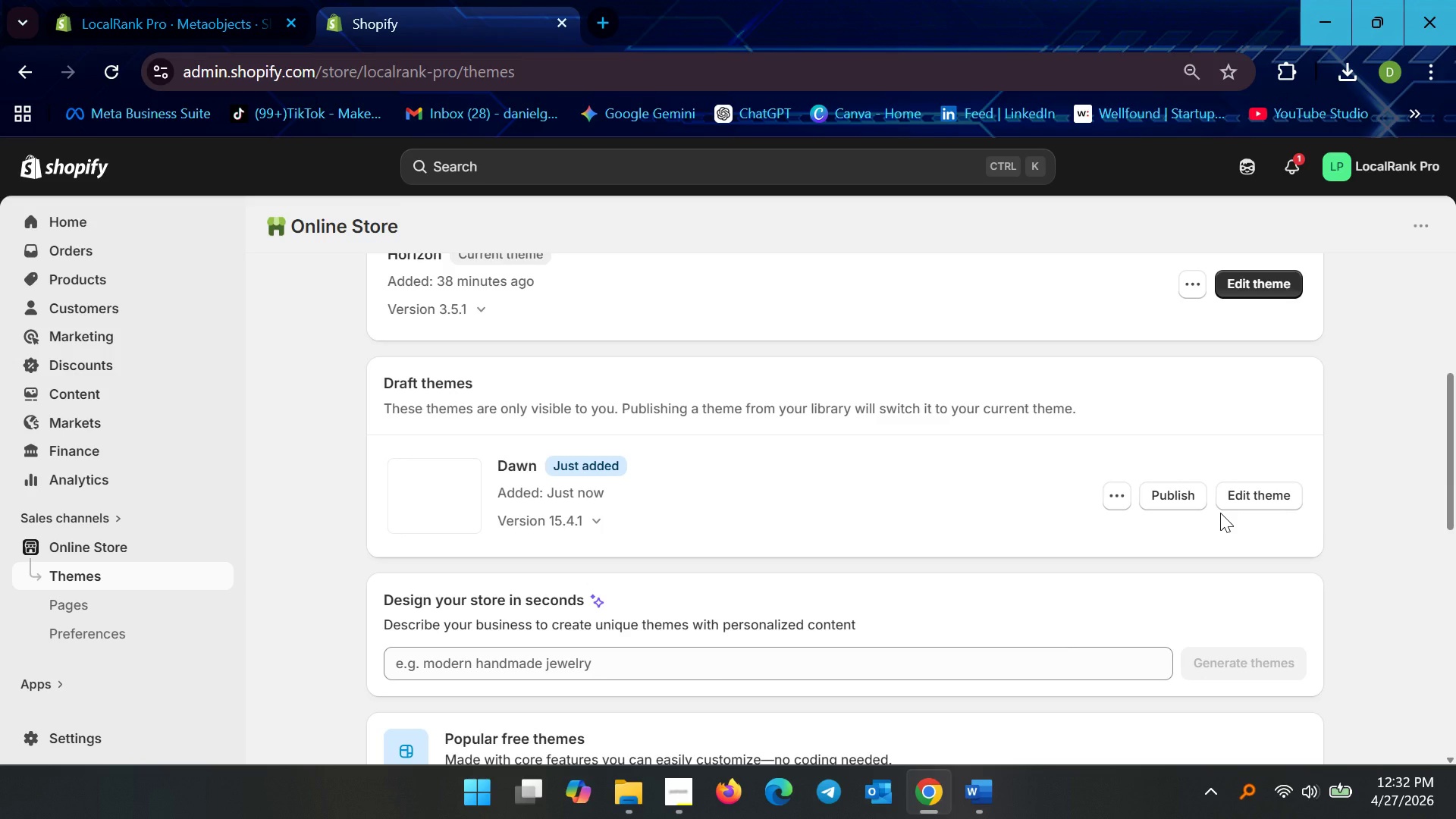 
left_click([1177, 504])
 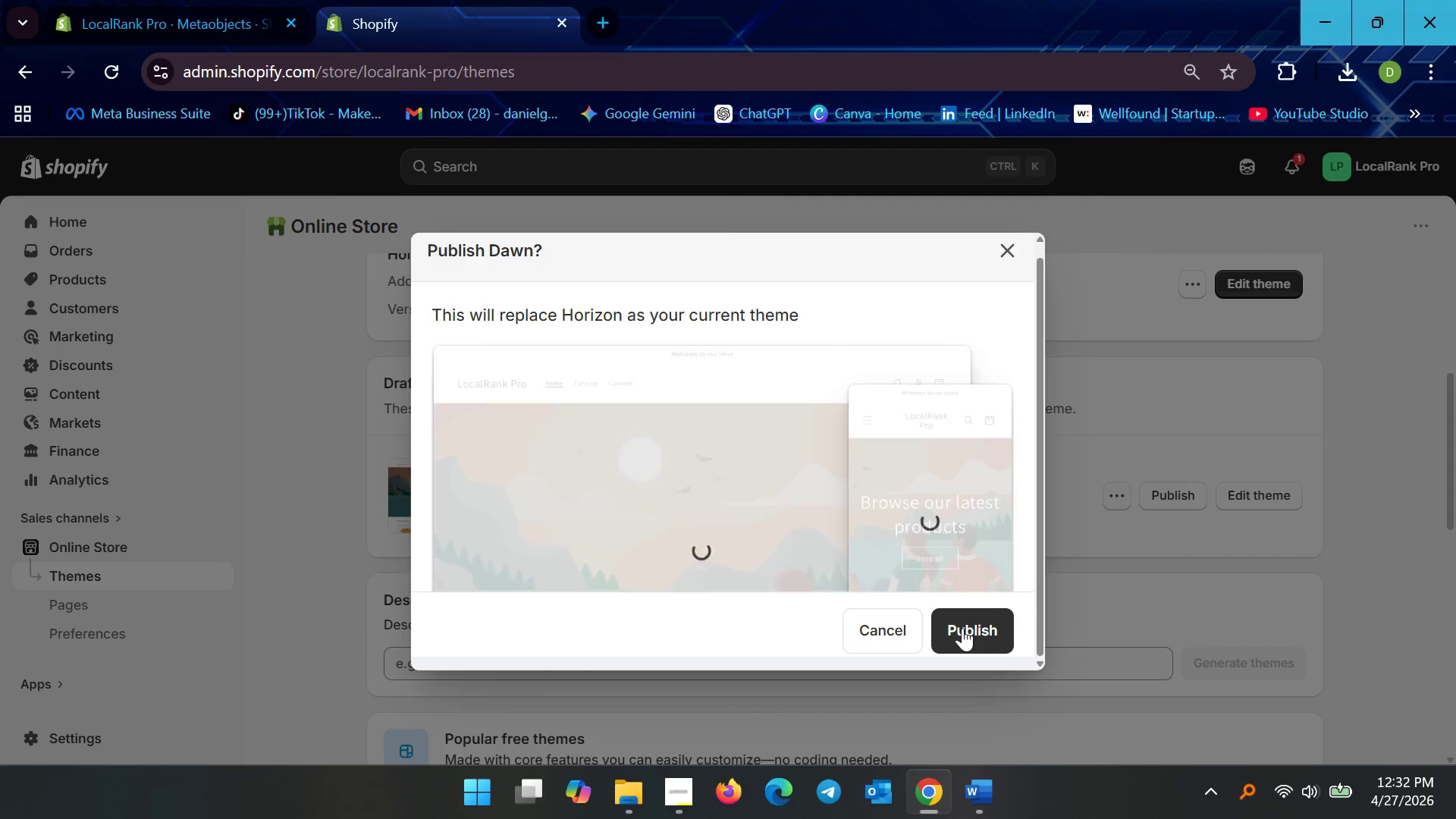 
left_click([962, 628])
 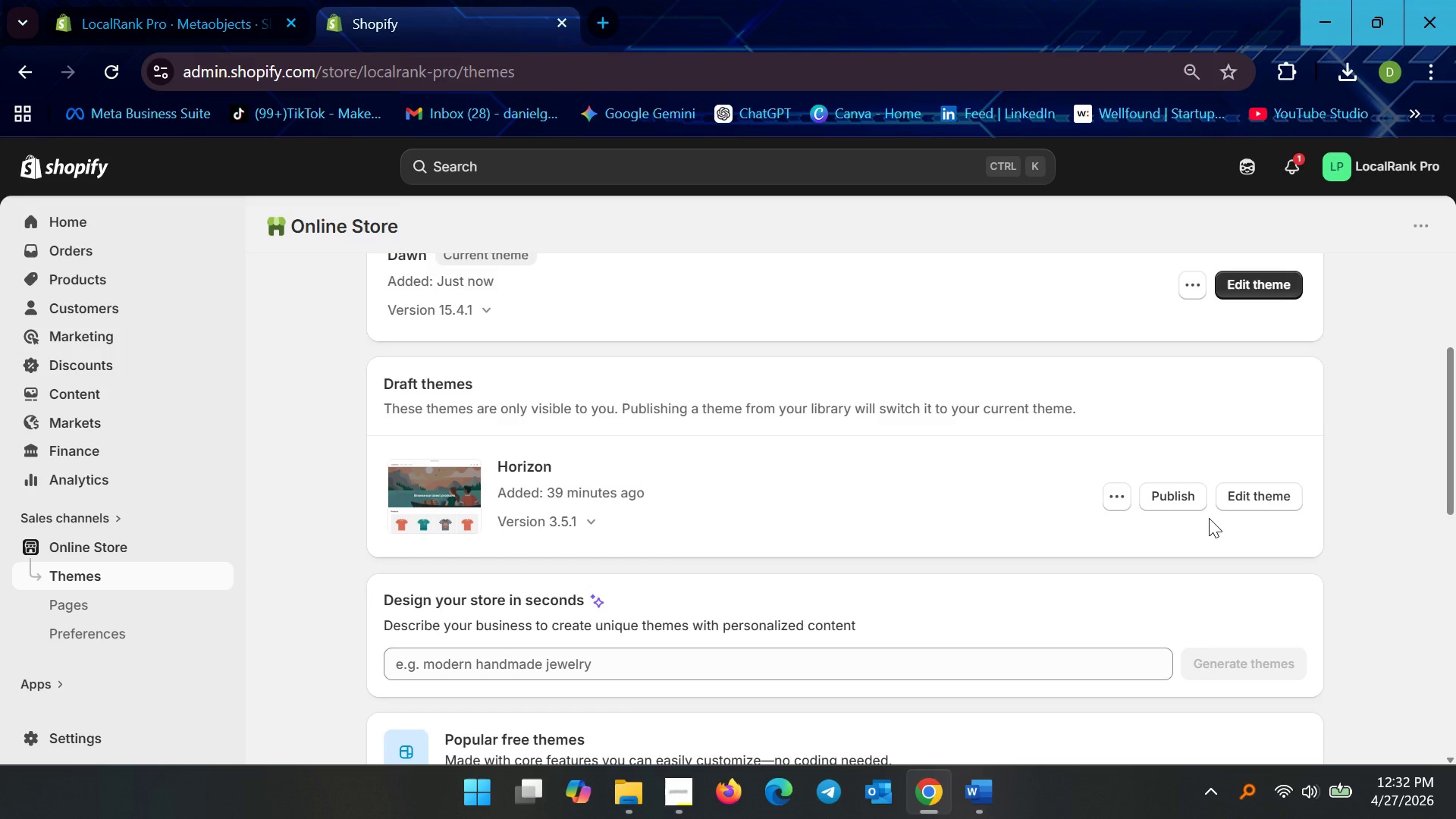 
wait(14.75)
 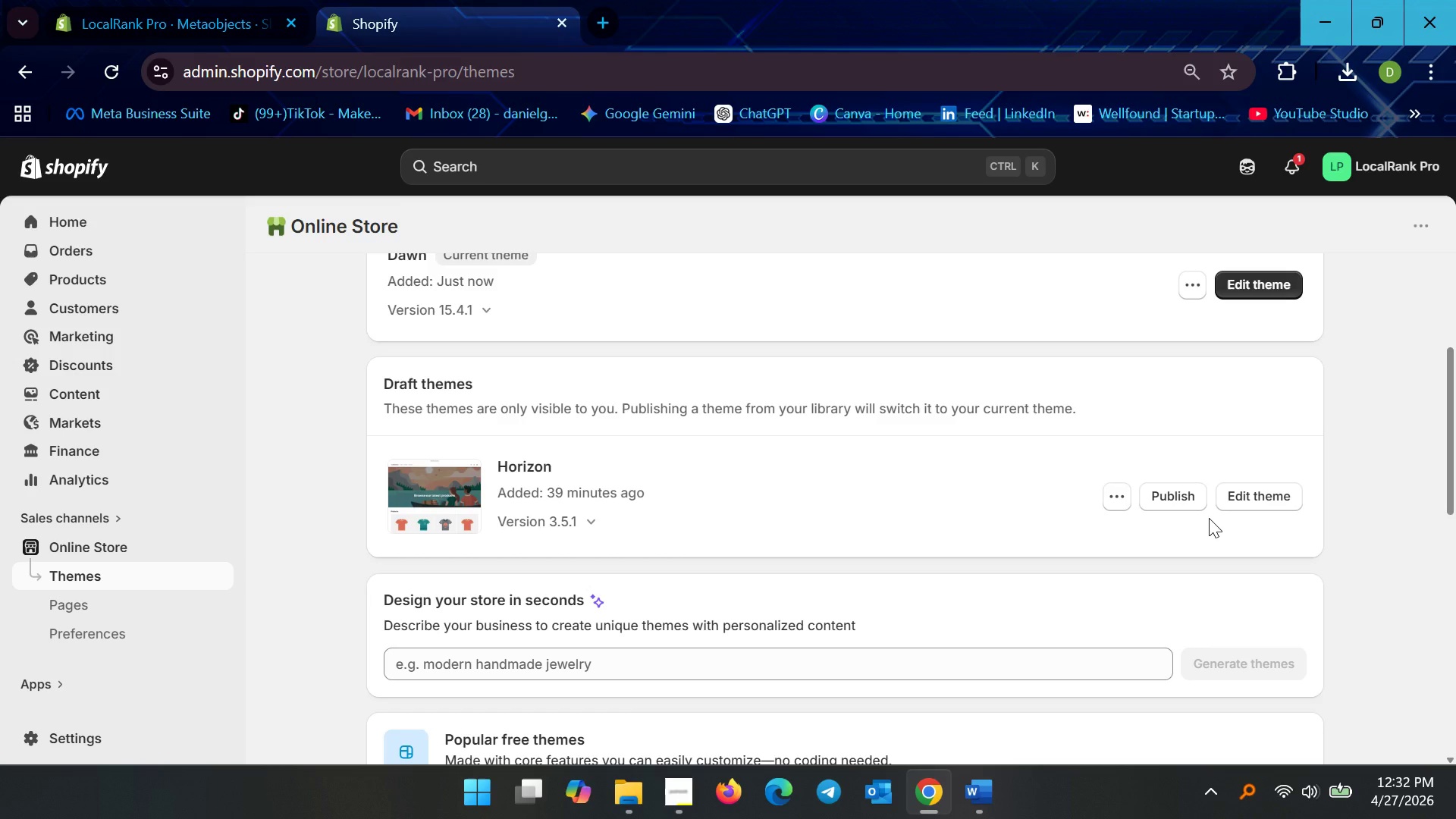 
scroll: coordinate [1260, 554], scroll_direction: up, amount: 5.0
 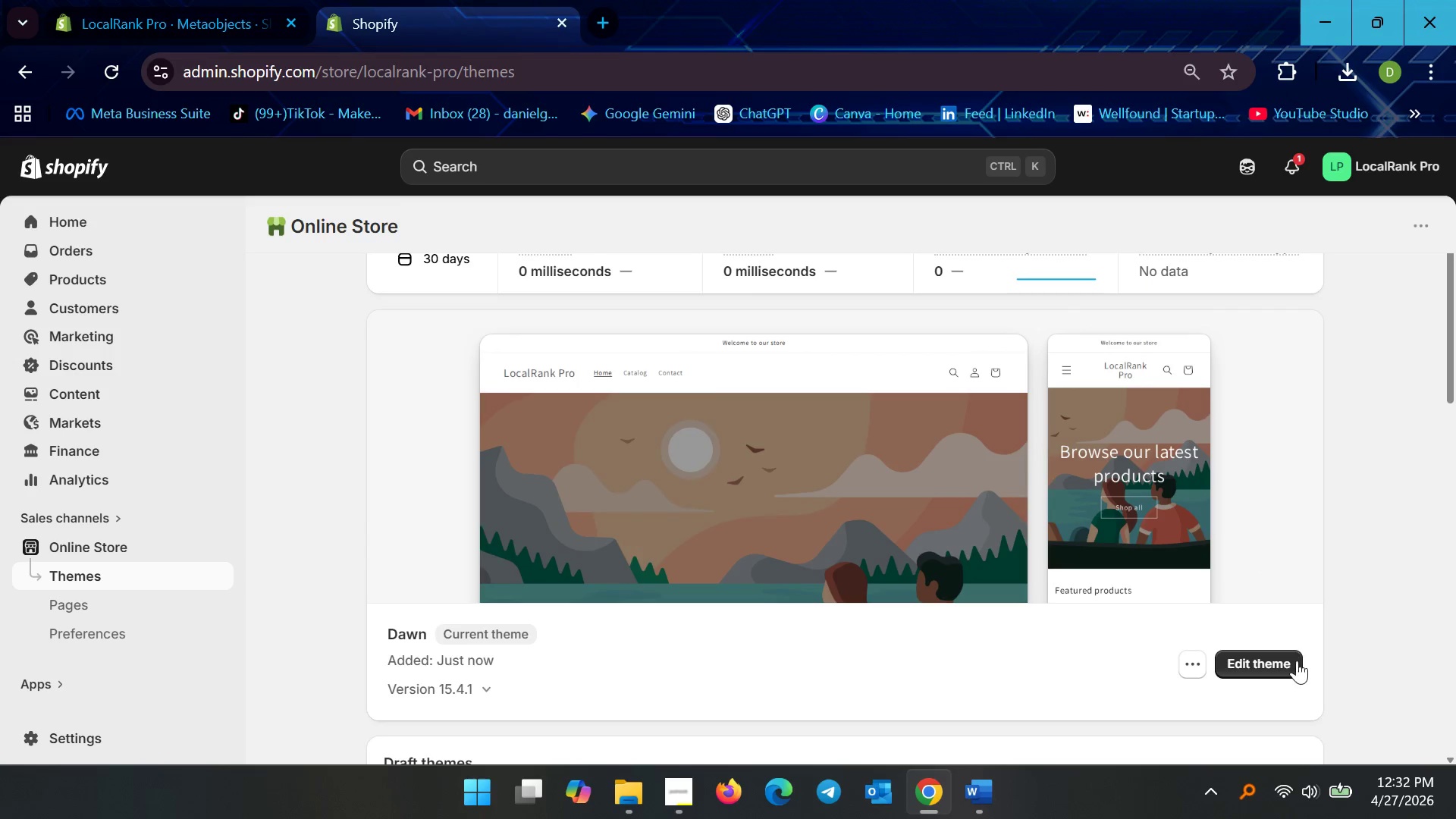 
left_click([1297, 661])
 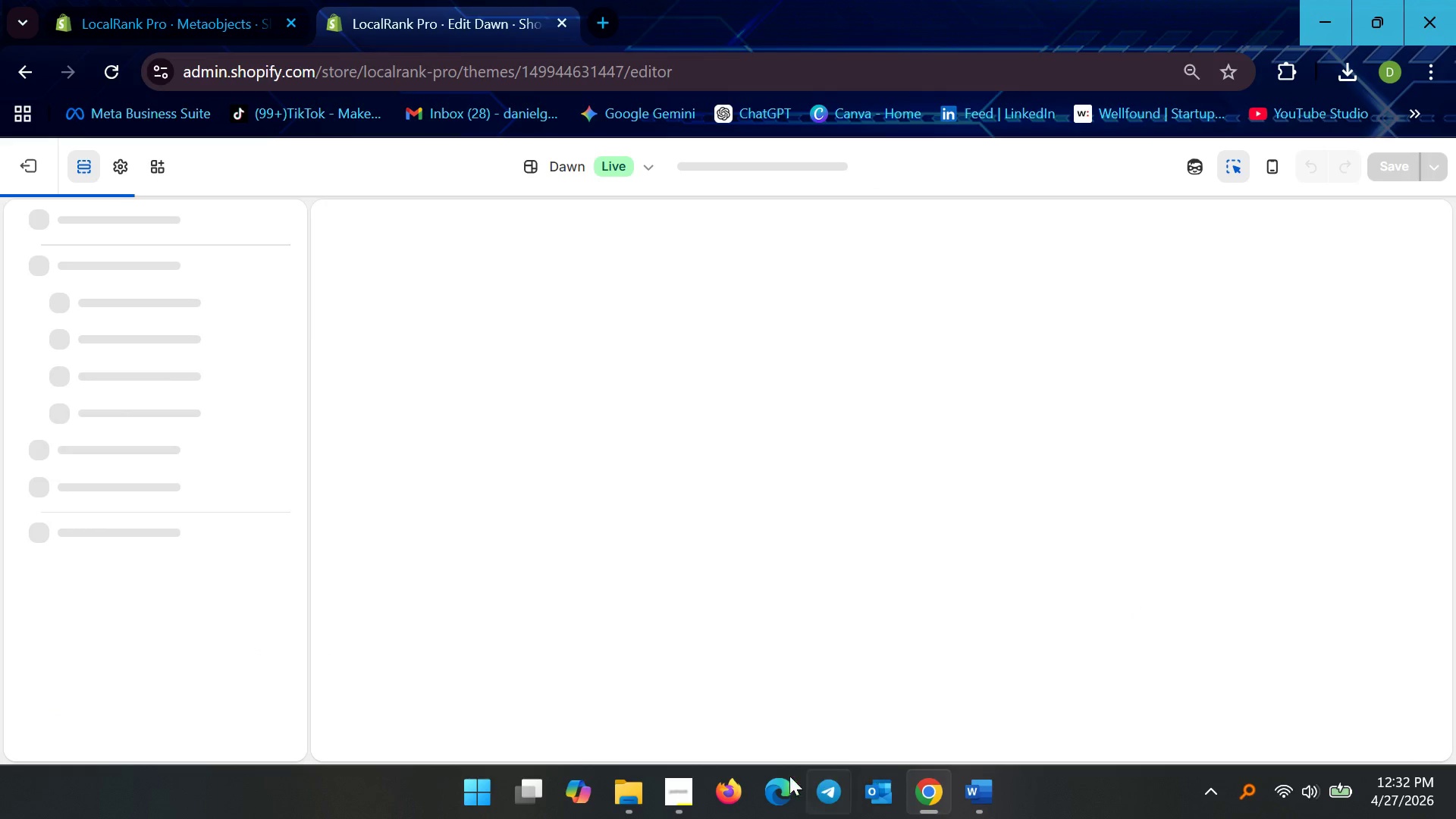 
left_click([677, 779])